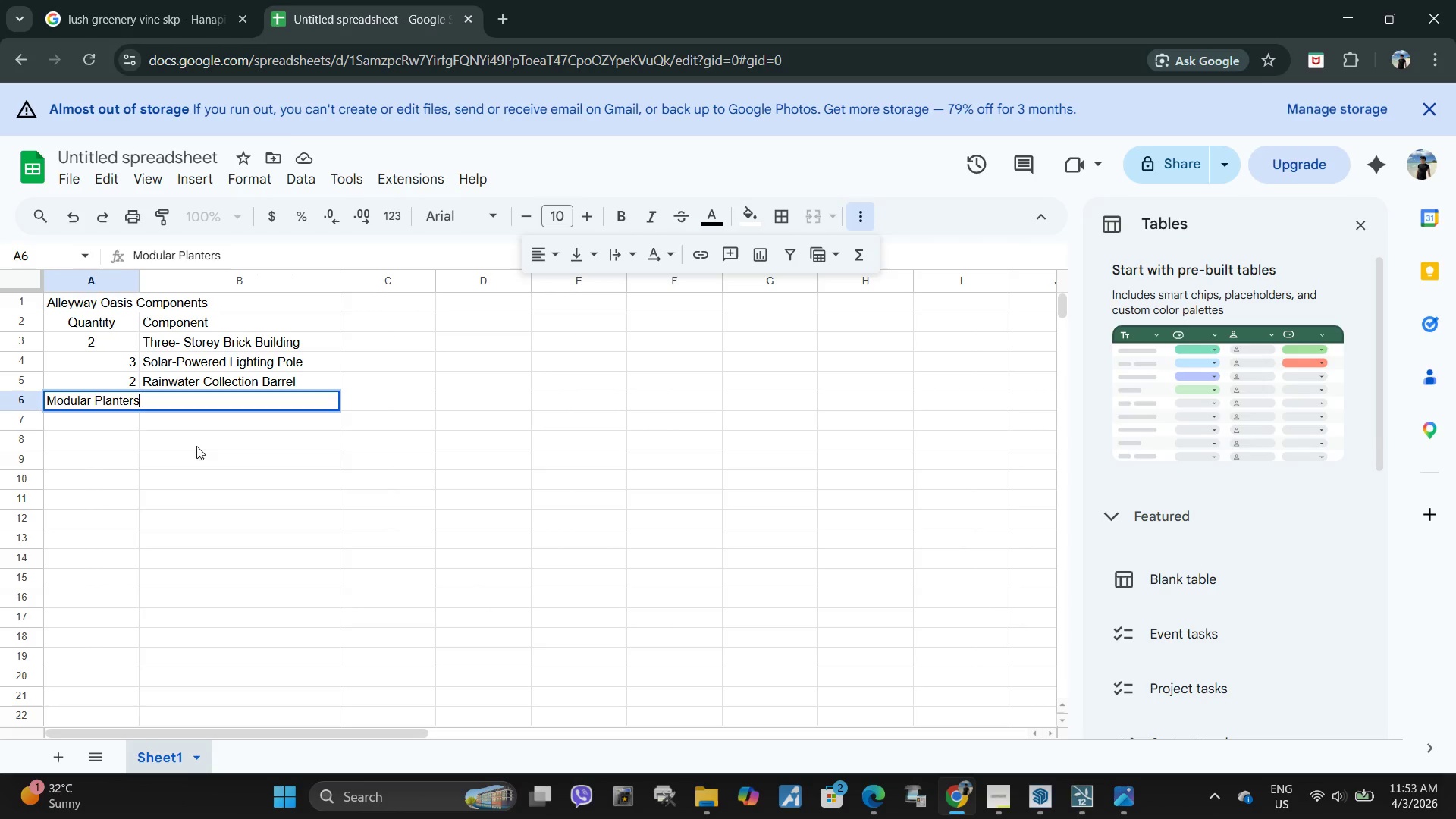 
left_click([177, 446])
 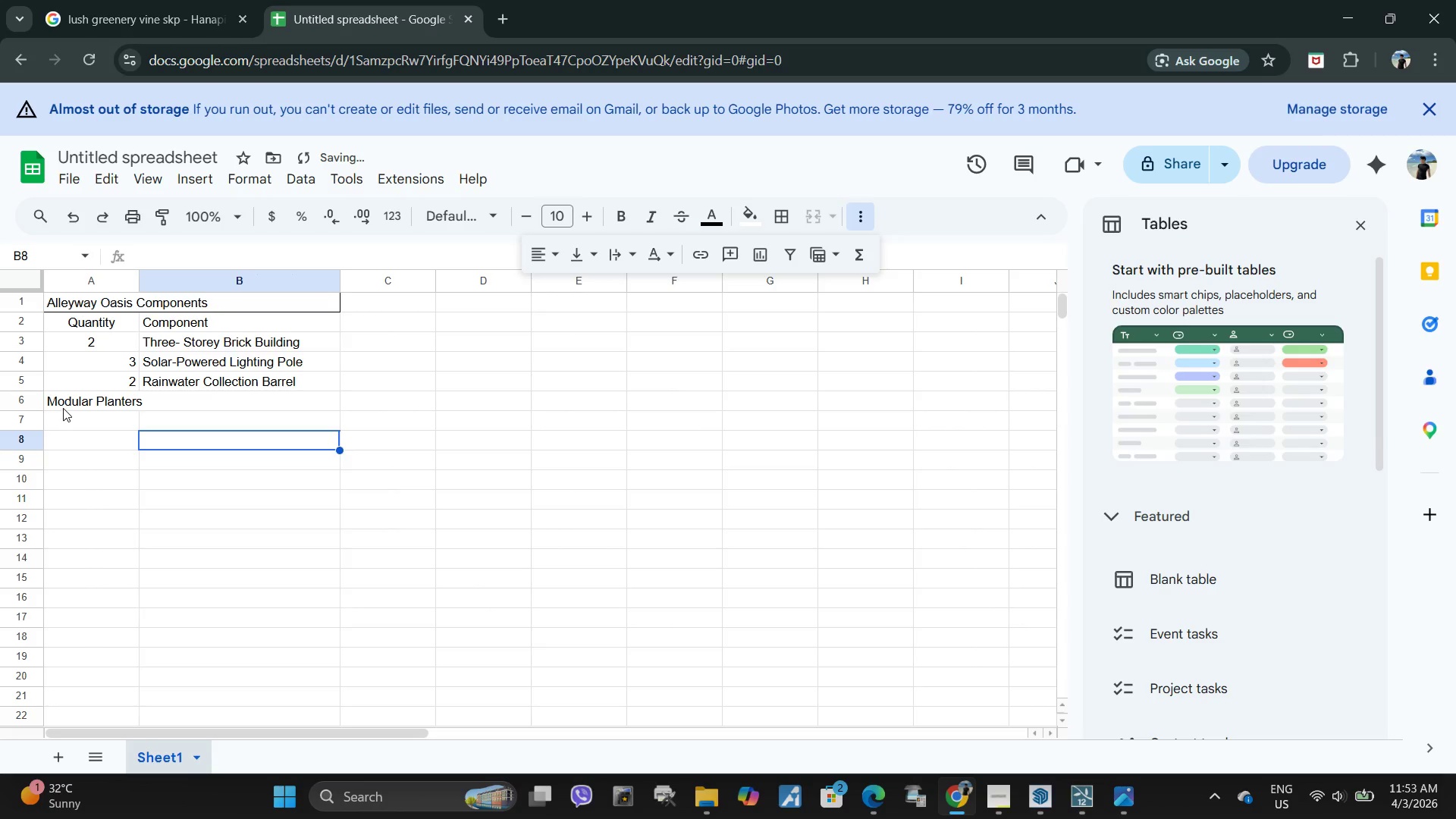 
left_click([63, 406])
 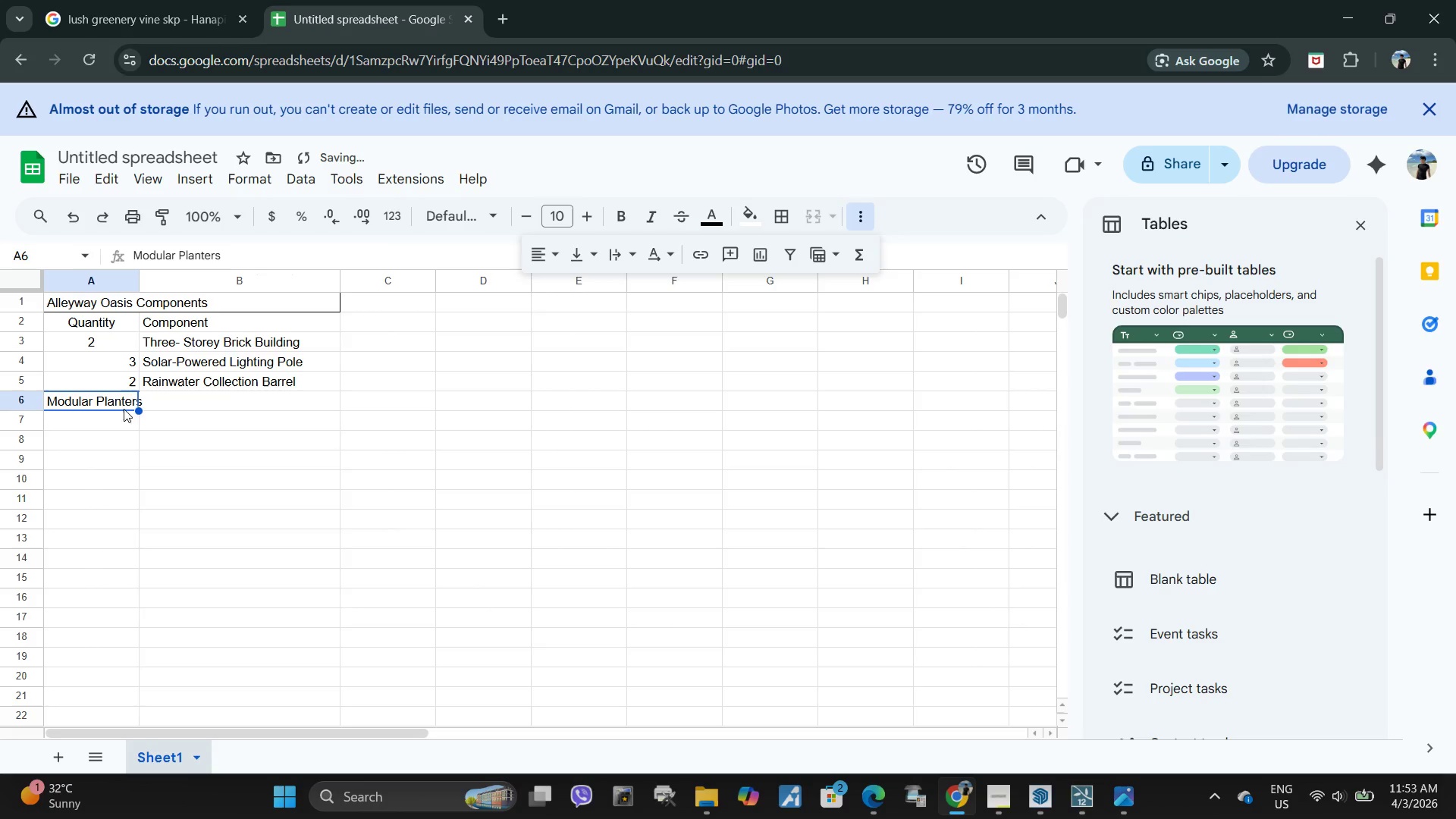 
key(Control+C)
 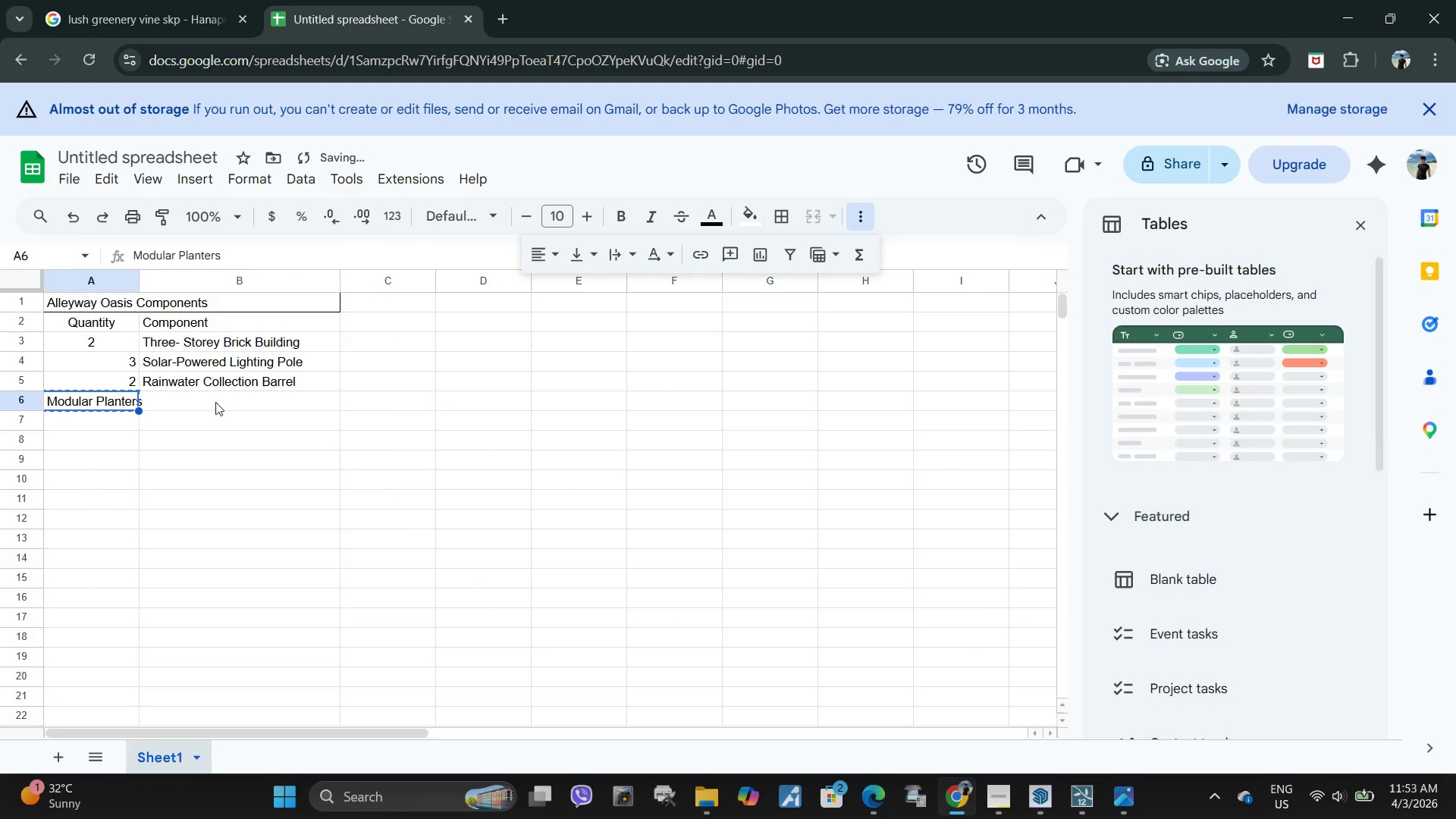 
left_click([215, 402])
 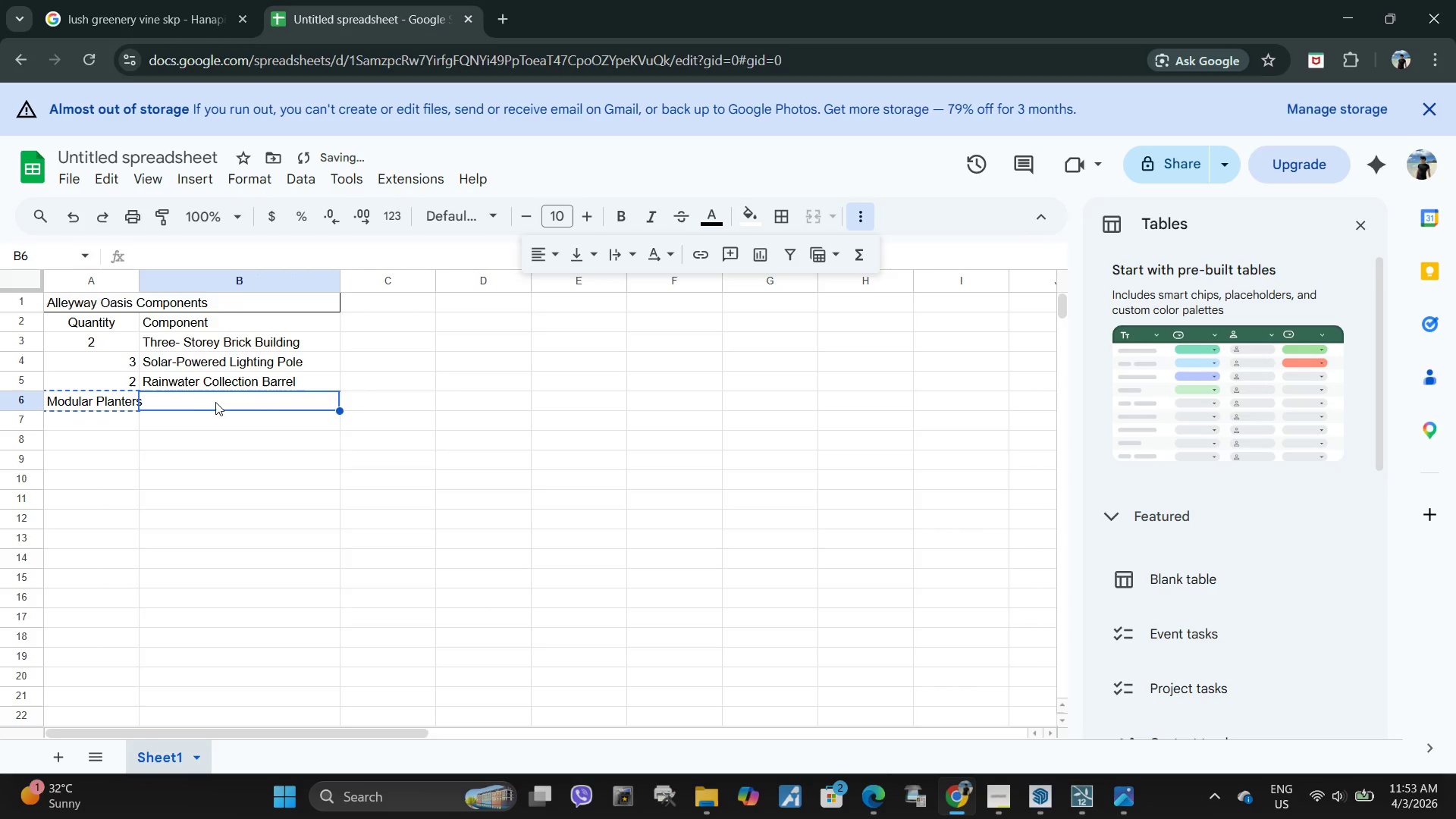 
key(Control+ControlLeft)
 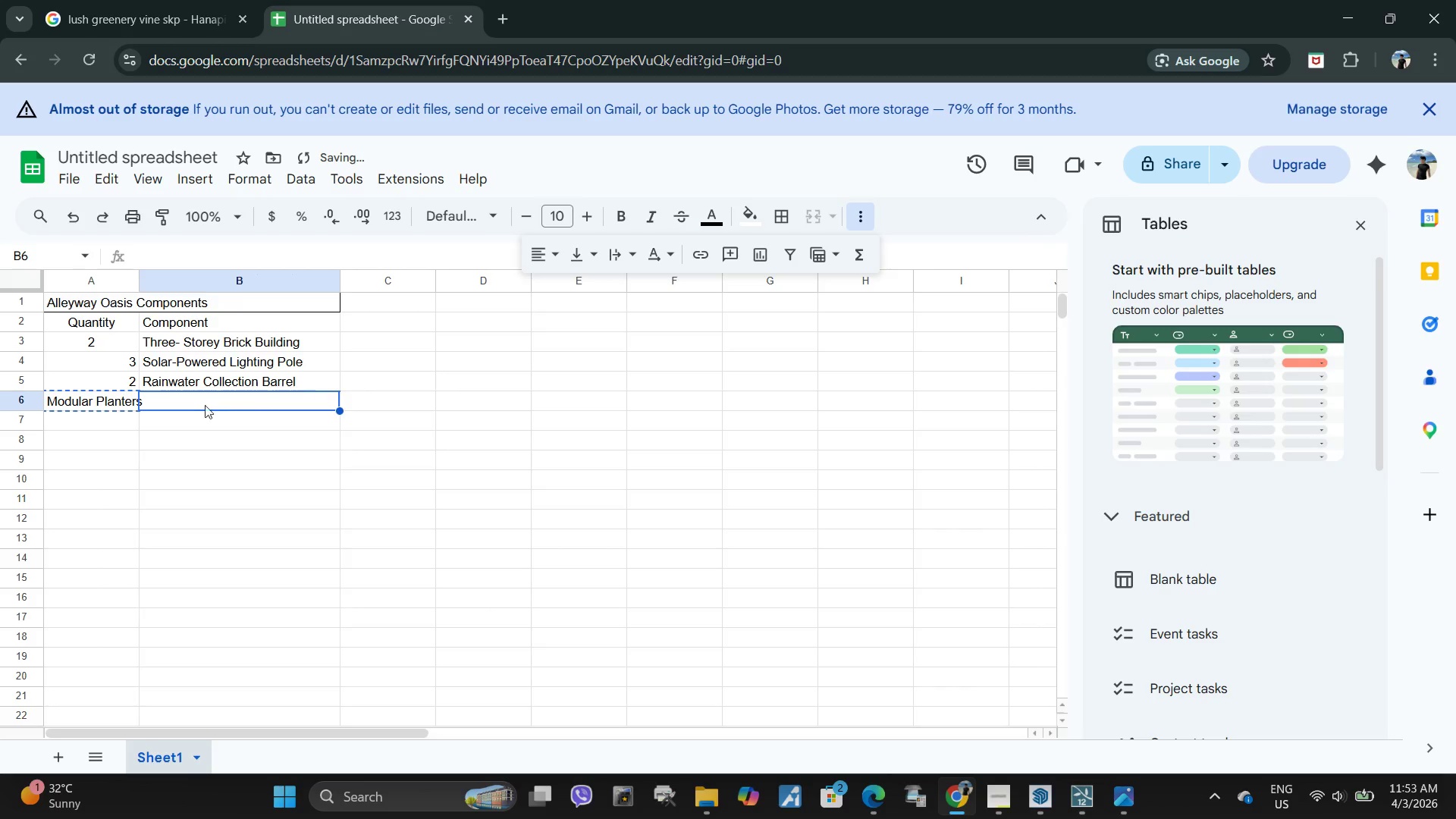 
key(Control+V)
 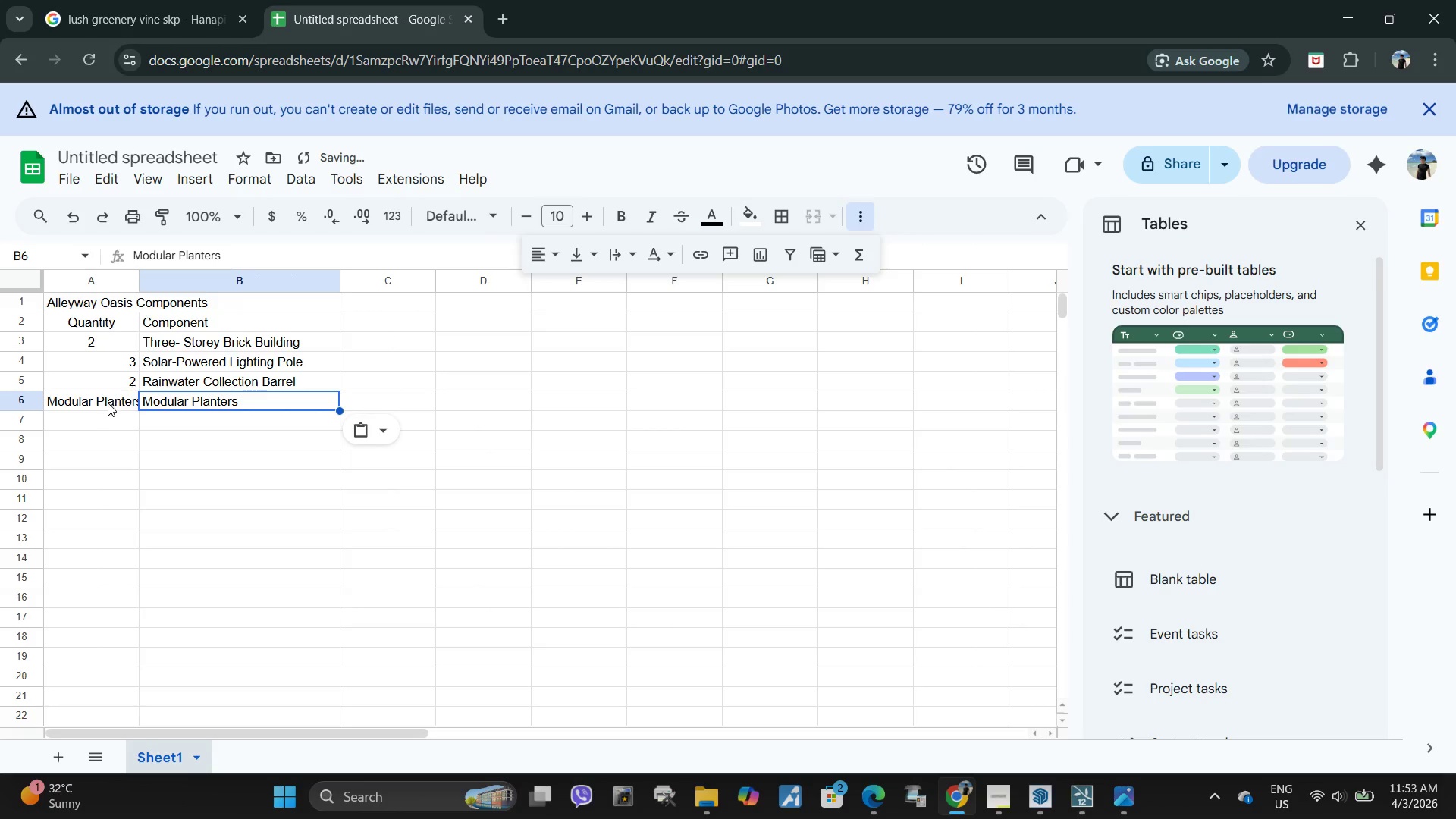 
left_click([108, 403])
 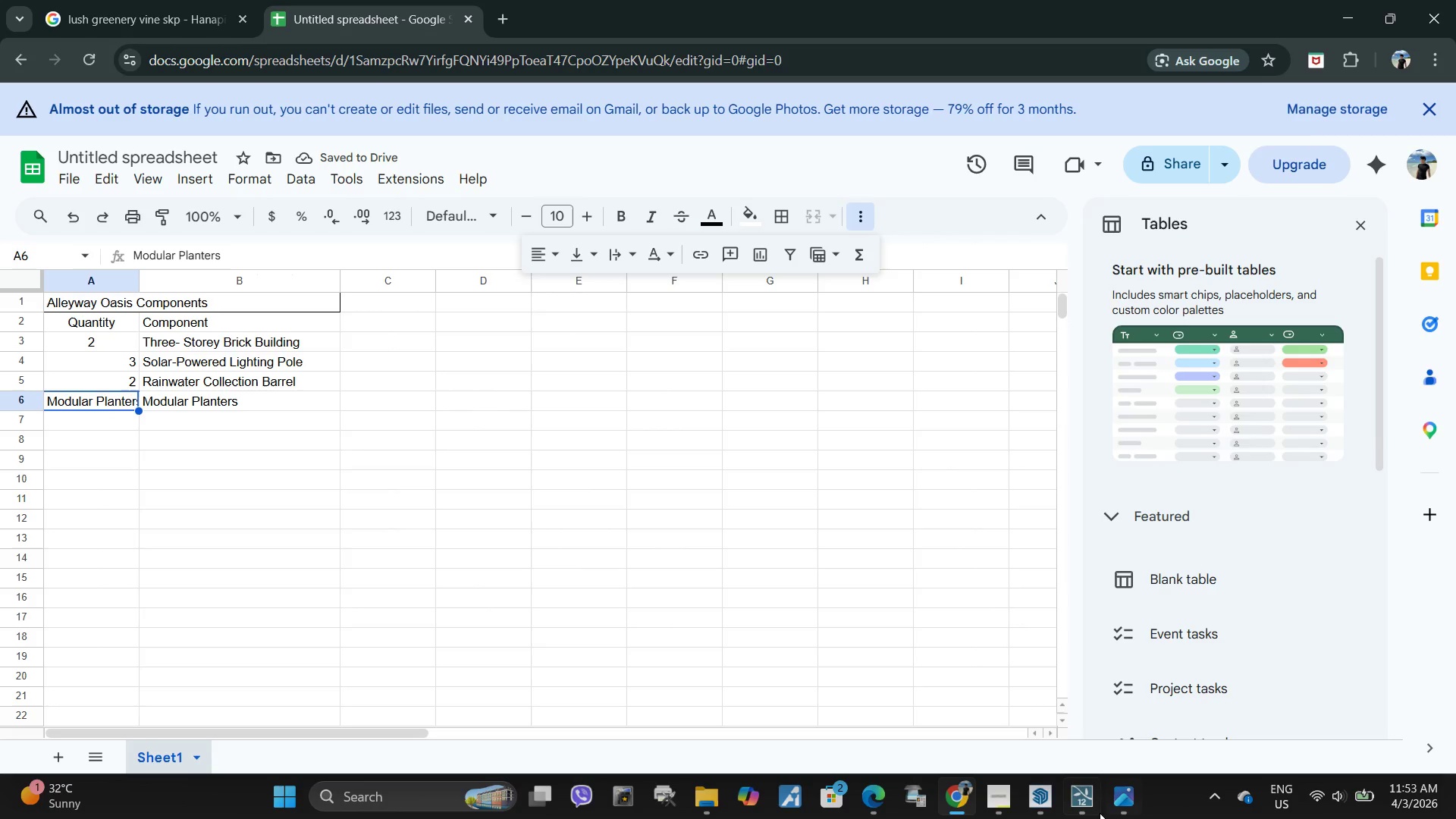 
left_click([1046, 805])
 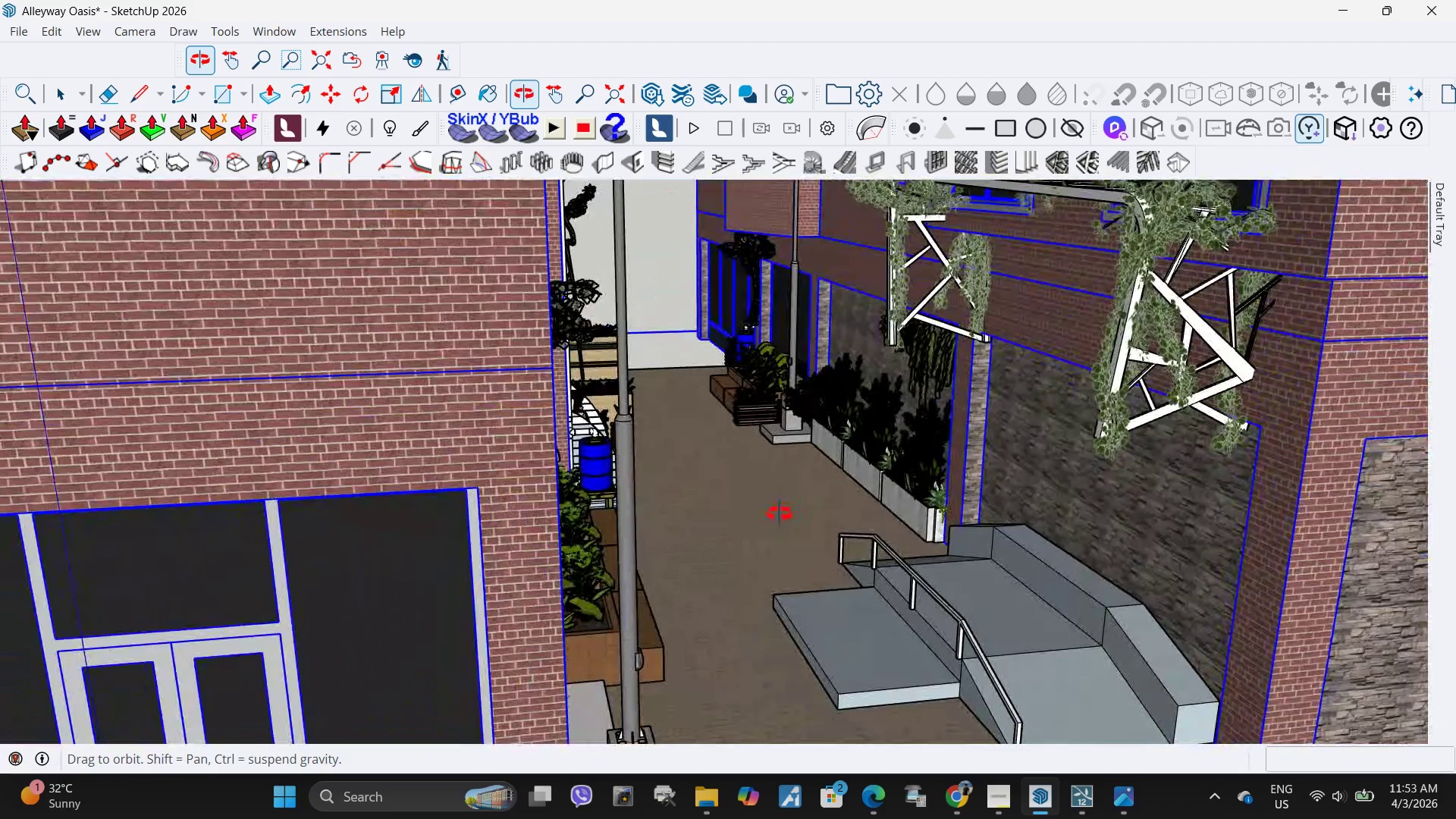 
wait(11.45)
 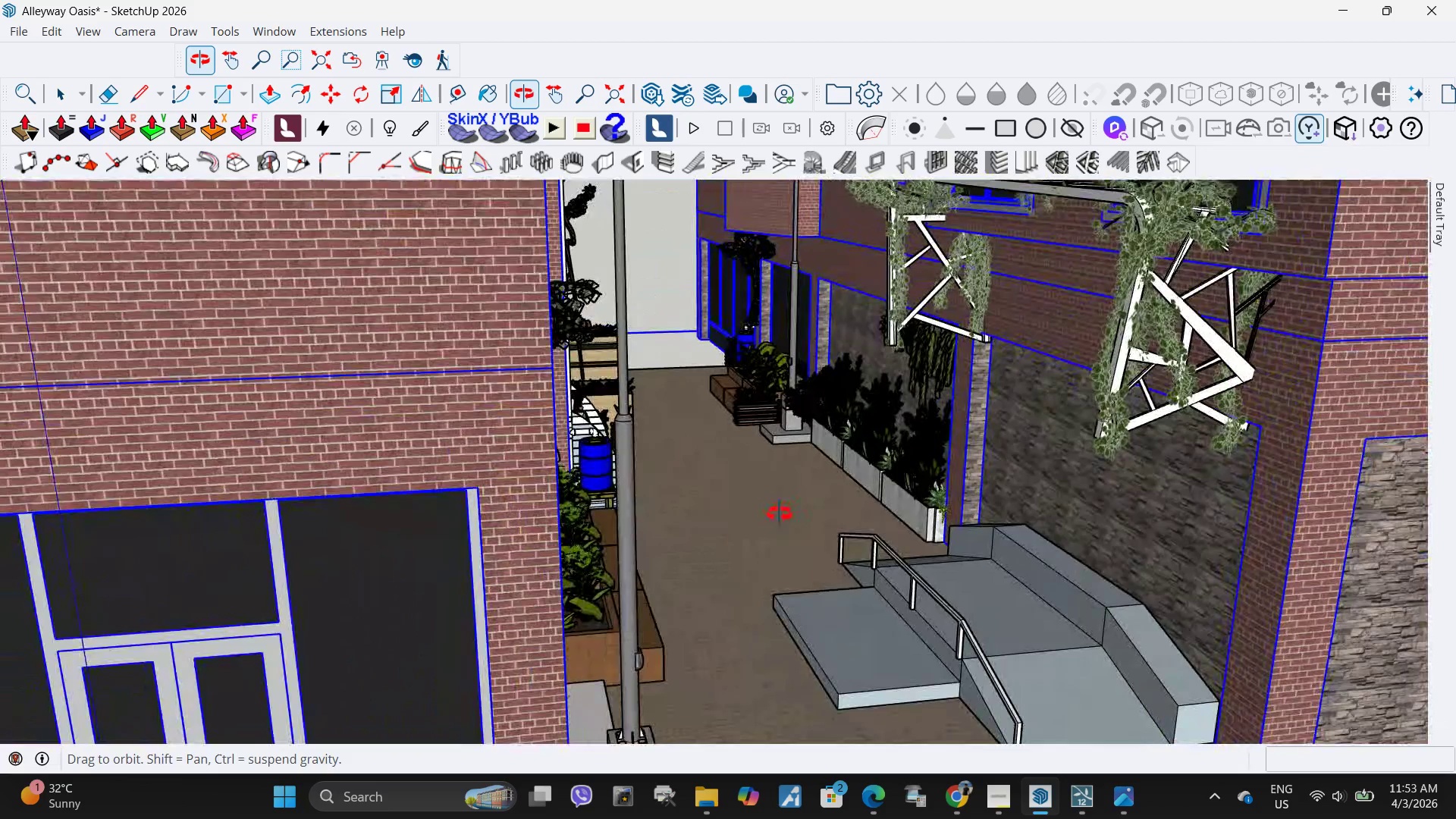 
scroll: coordinate [642, 279], scroll_direction: up, amount: 8.0
 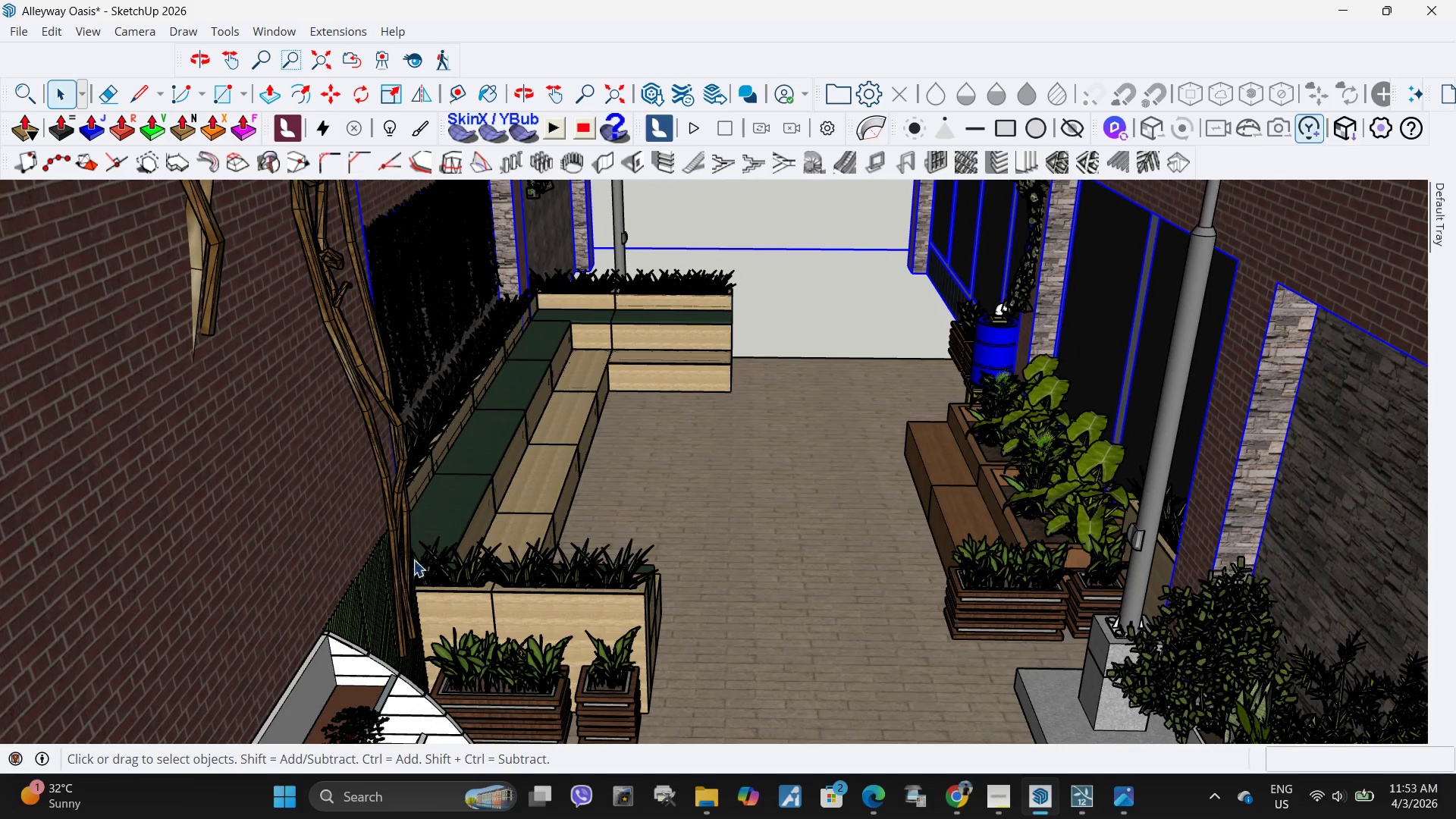 
scroll: coordinate [601, 412], scroll_direction: down, amount: 11.0
 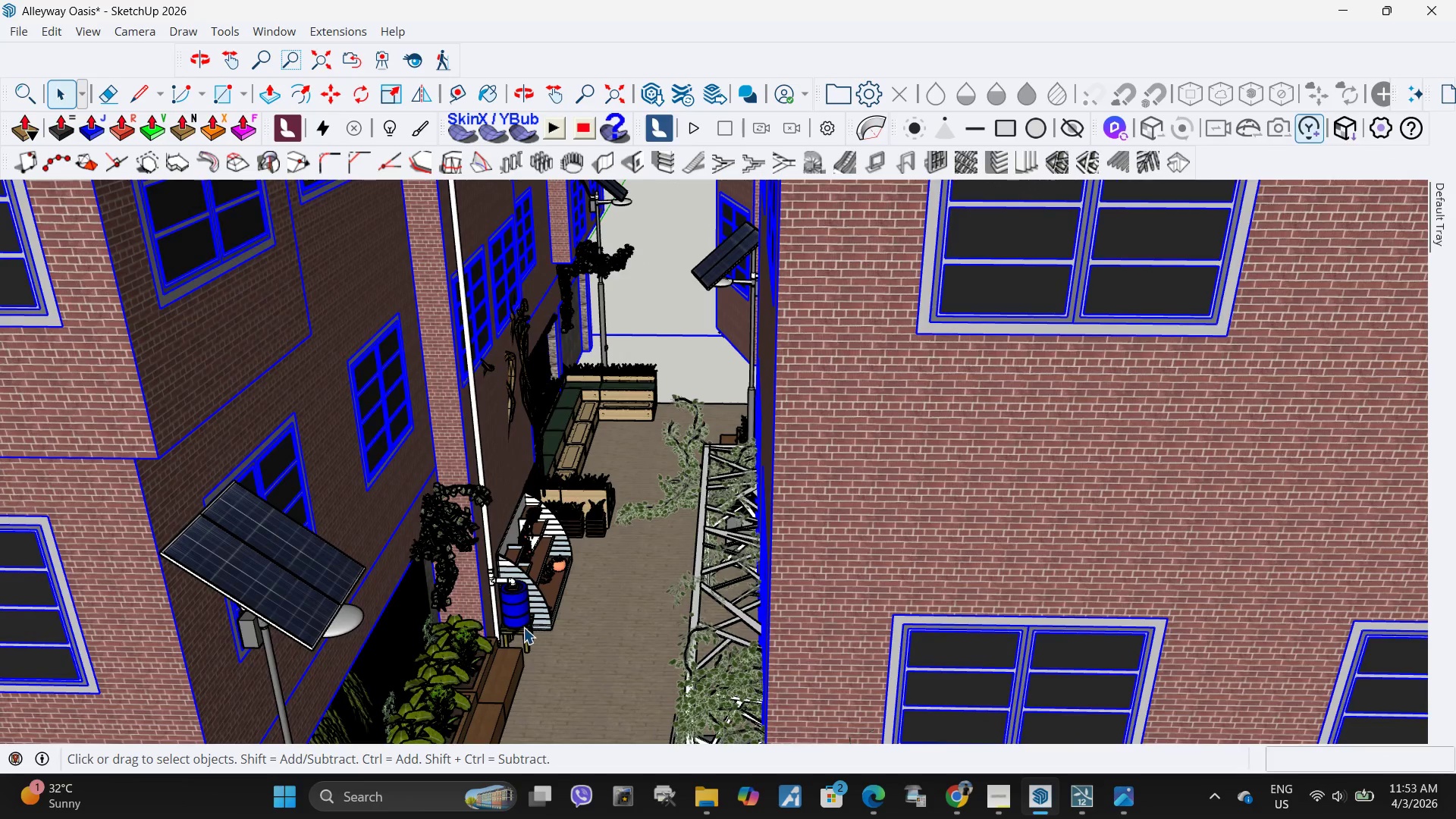 
scroll: coordinate [524, 627], scroll_direction: up, amount: 6.0
 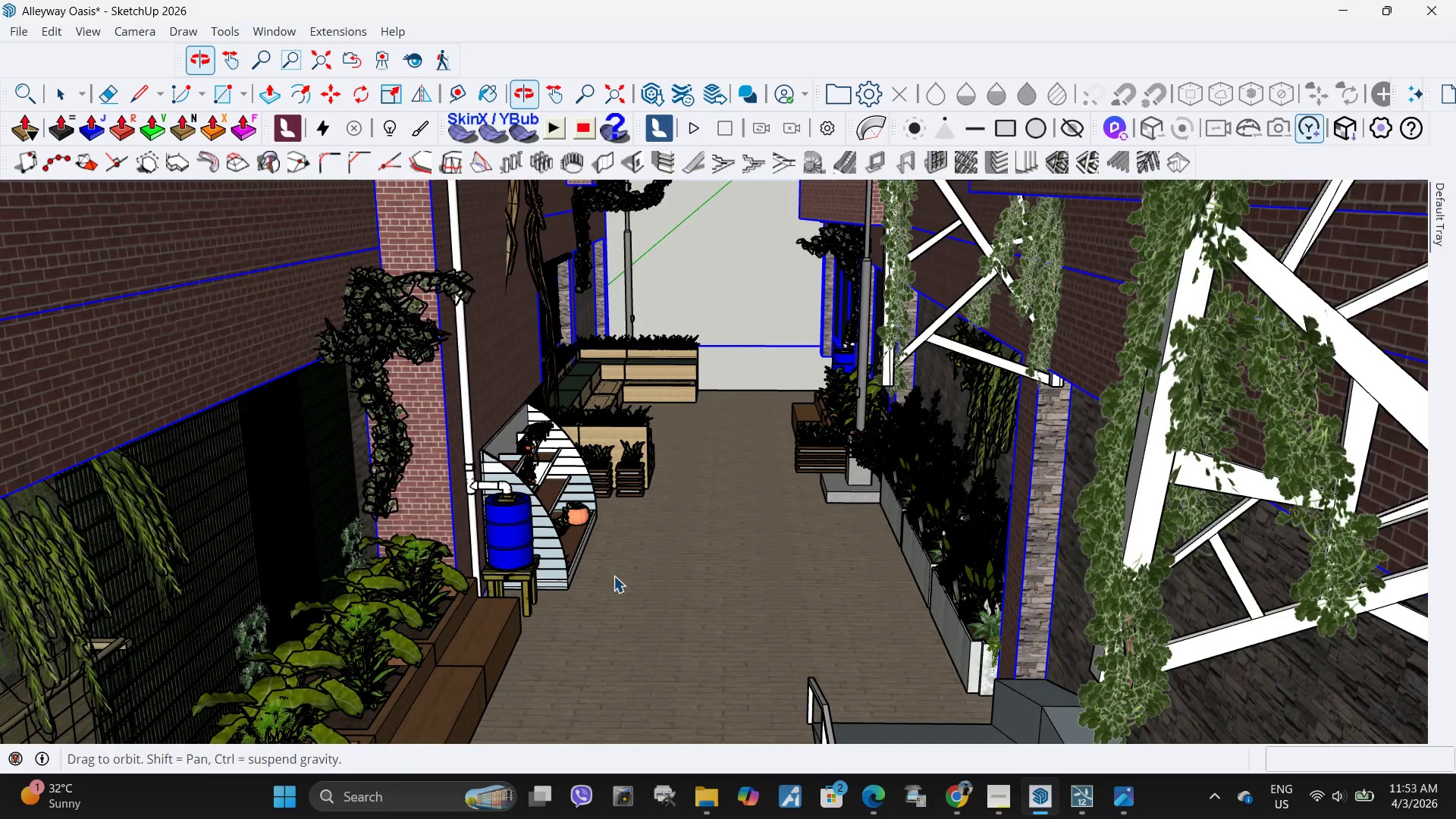 
scroll: coordinate [639, 478], scroll_direction: down, amount: 6.0
 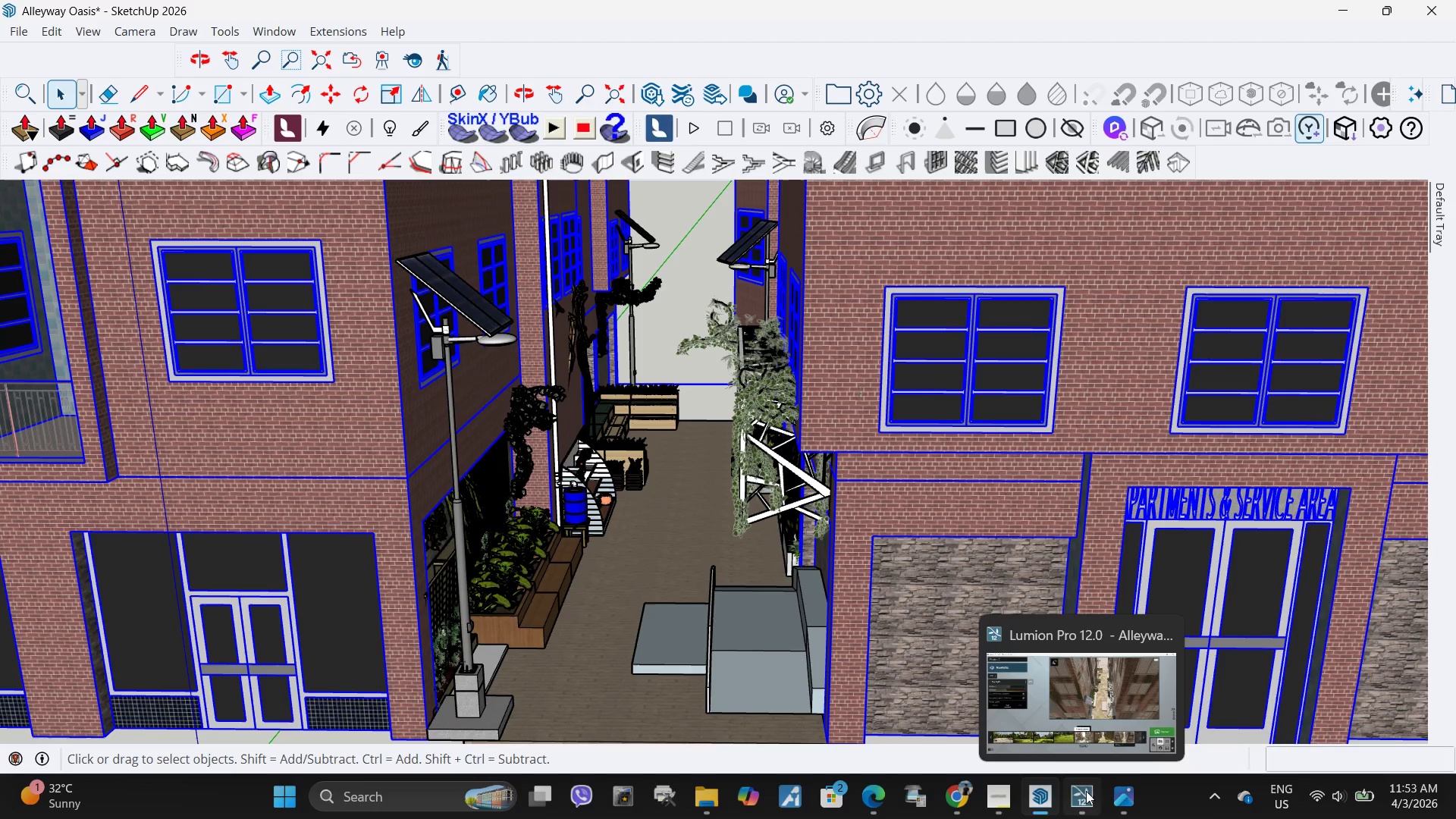 
left_click([883, 794])
 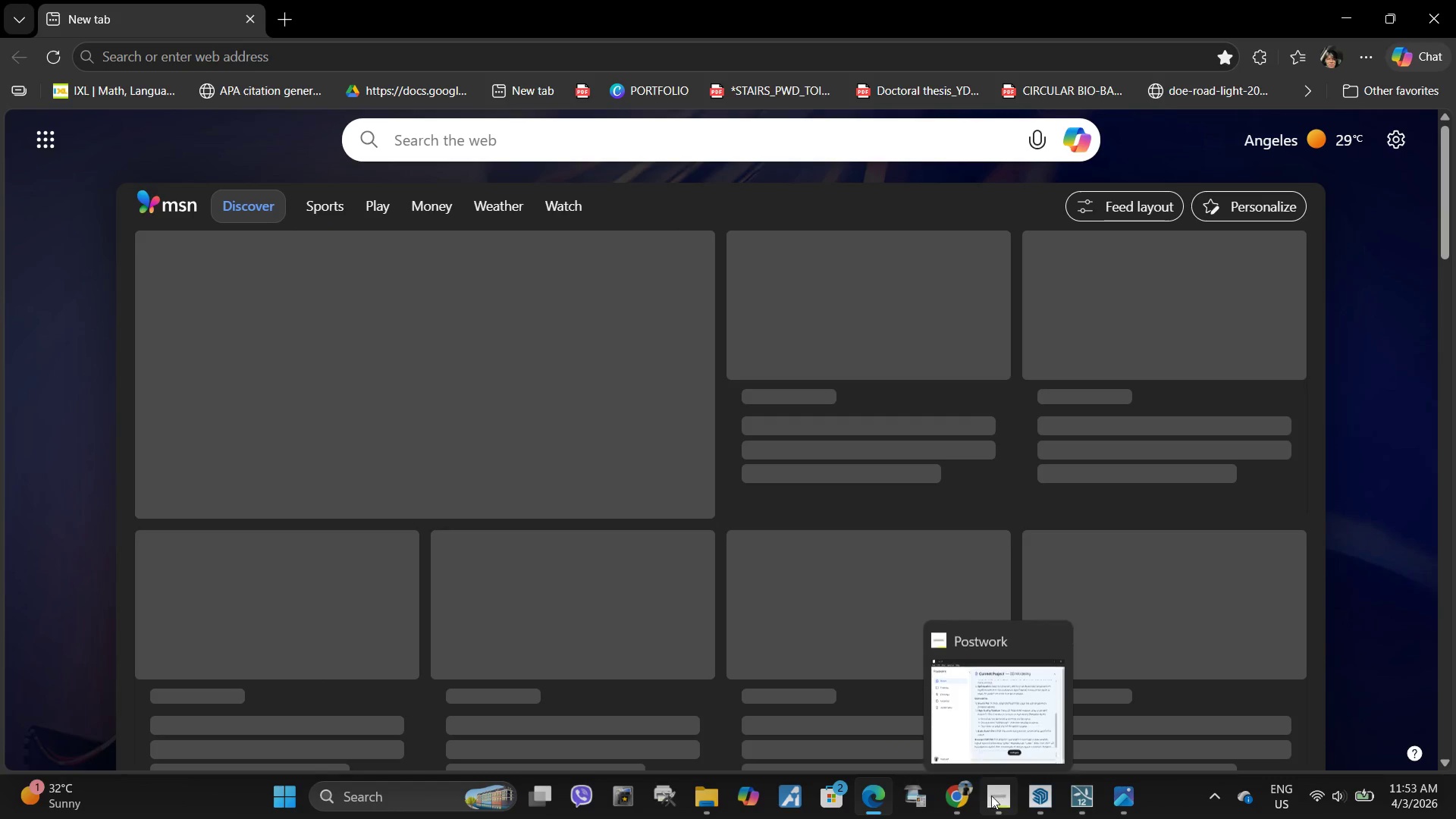 
left_click([956, 792])
 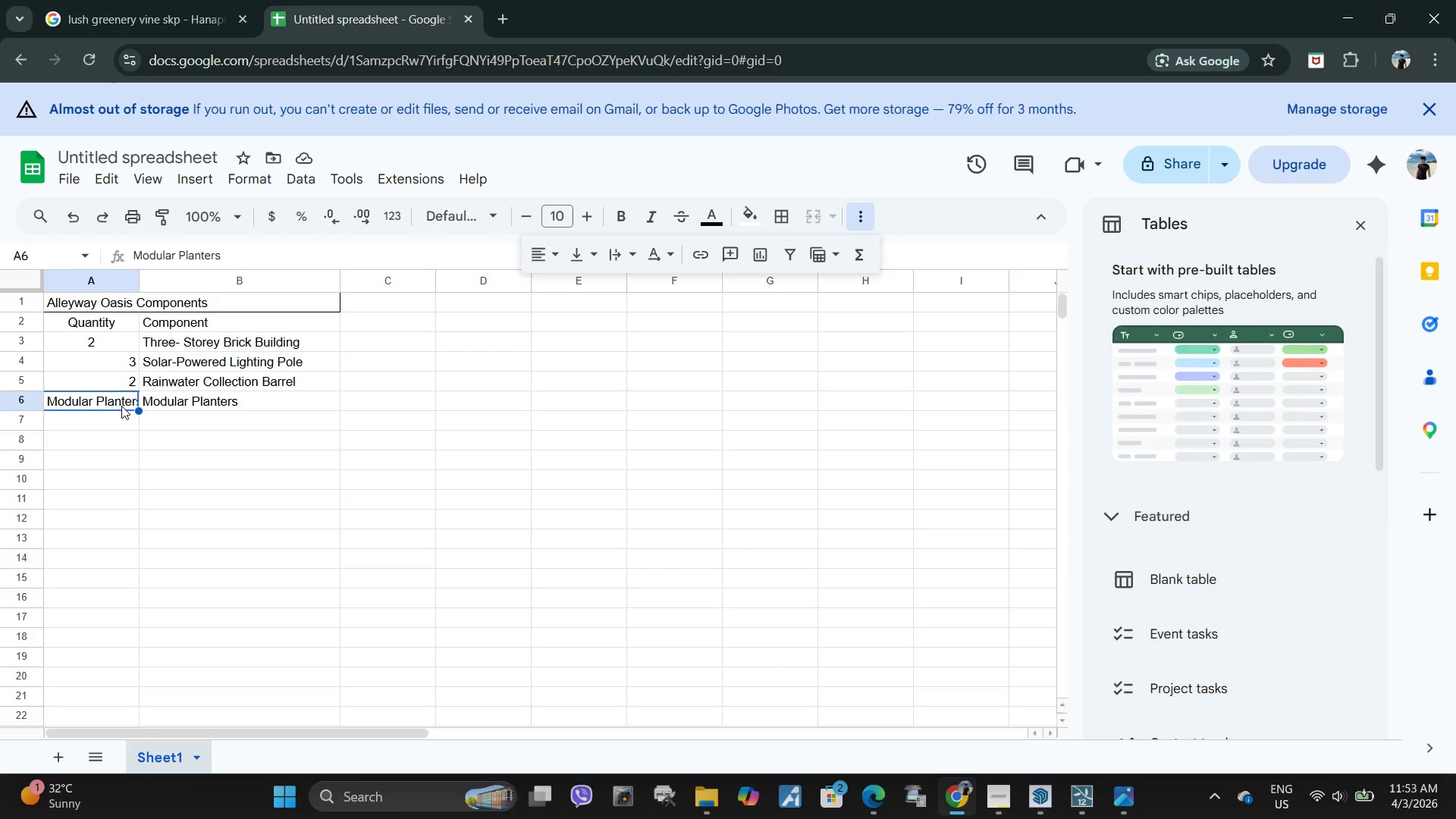 
type(22)
 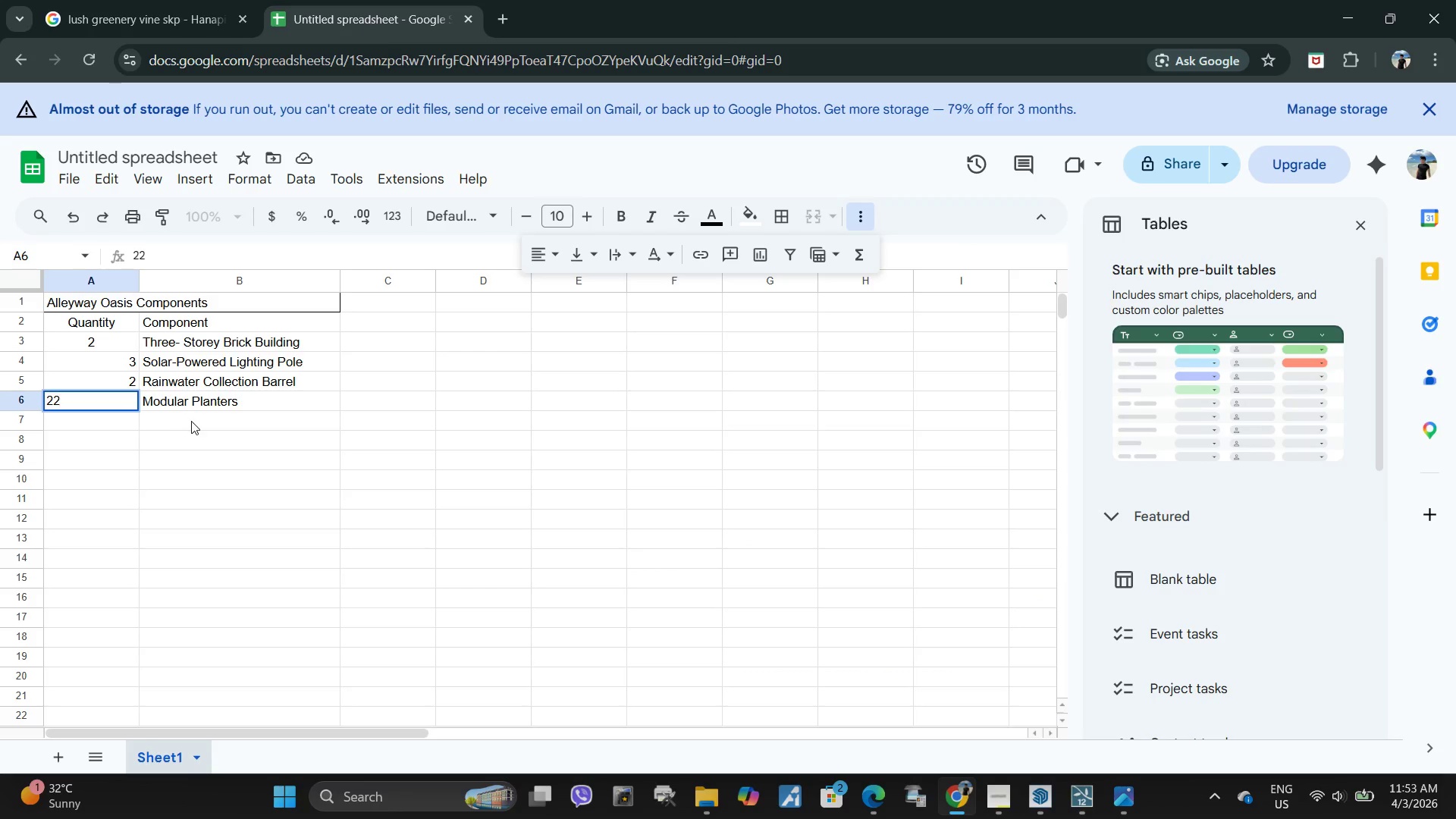 
left_click([191, 421])
 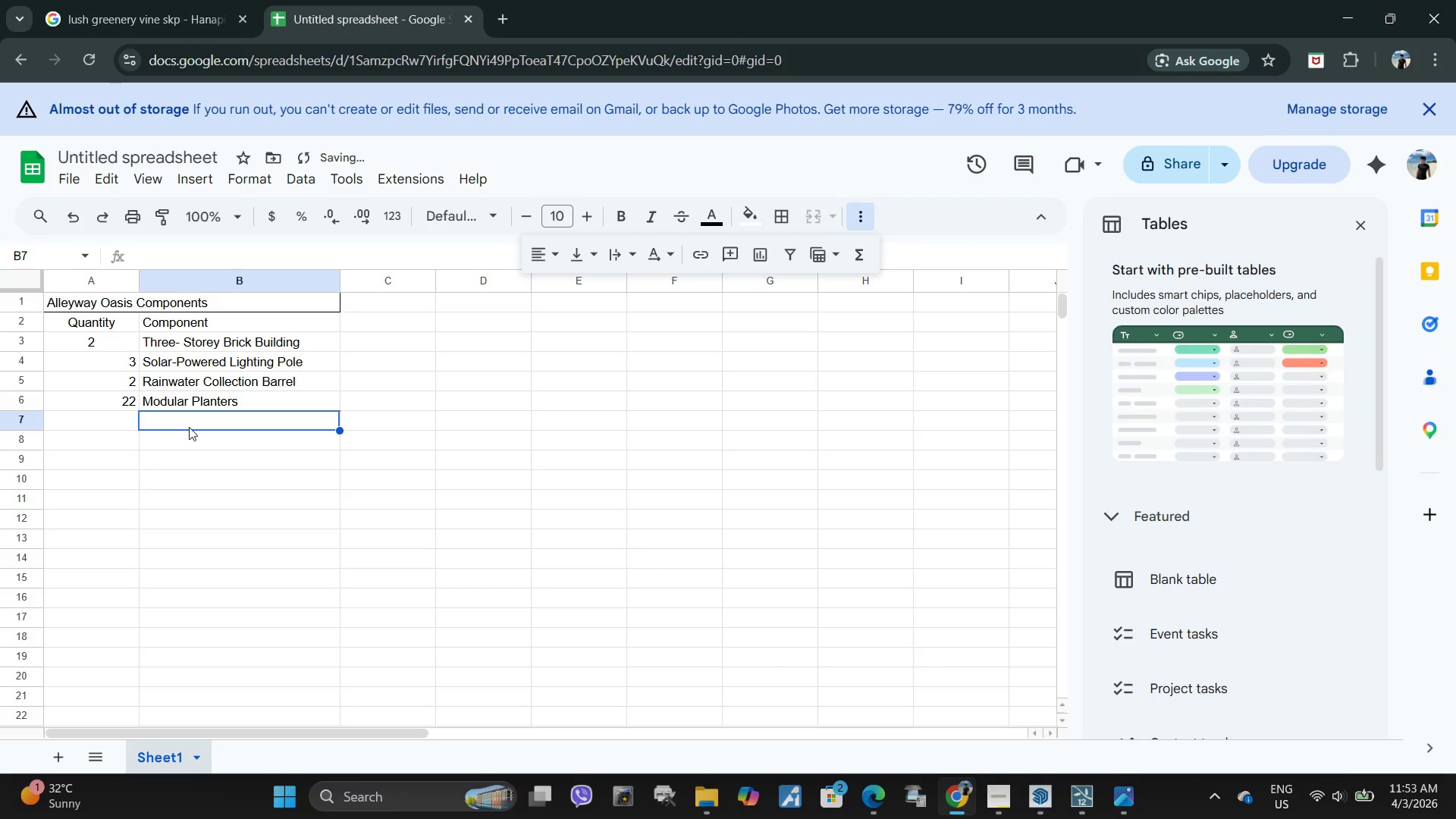 
double_click([189, 427])
 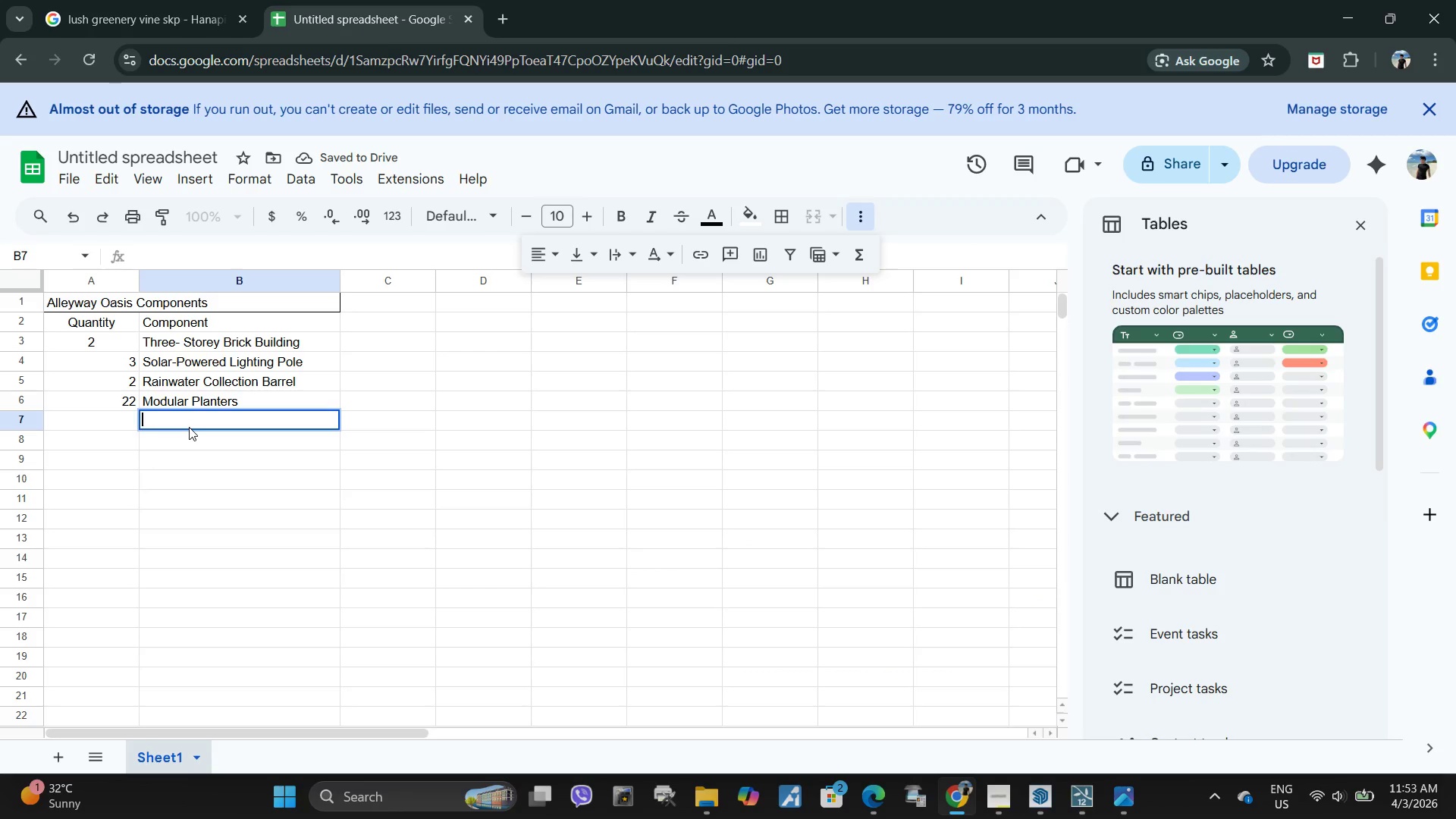 
type(Mini-Ramp)
 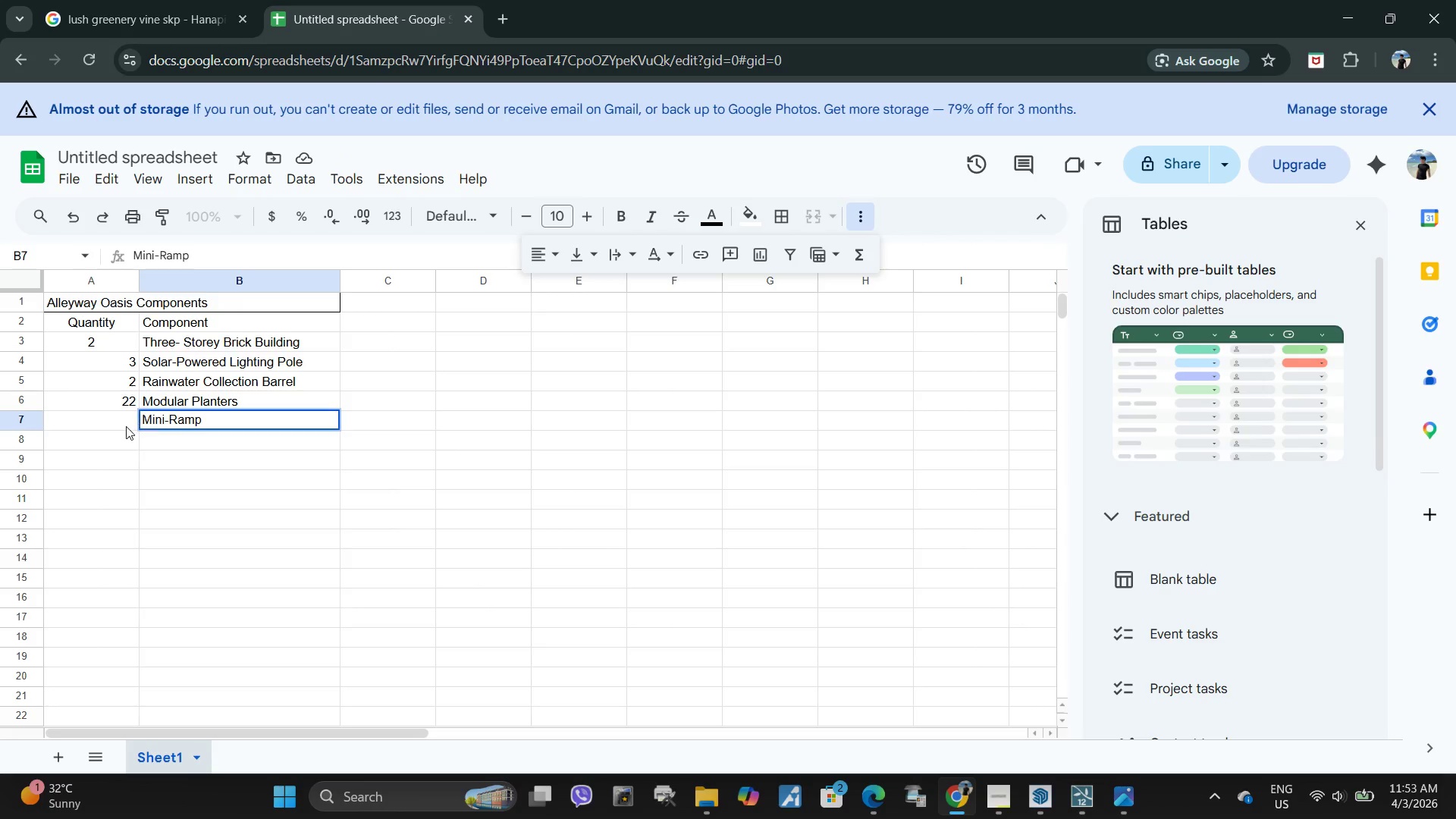 
left_click([117, 428])
 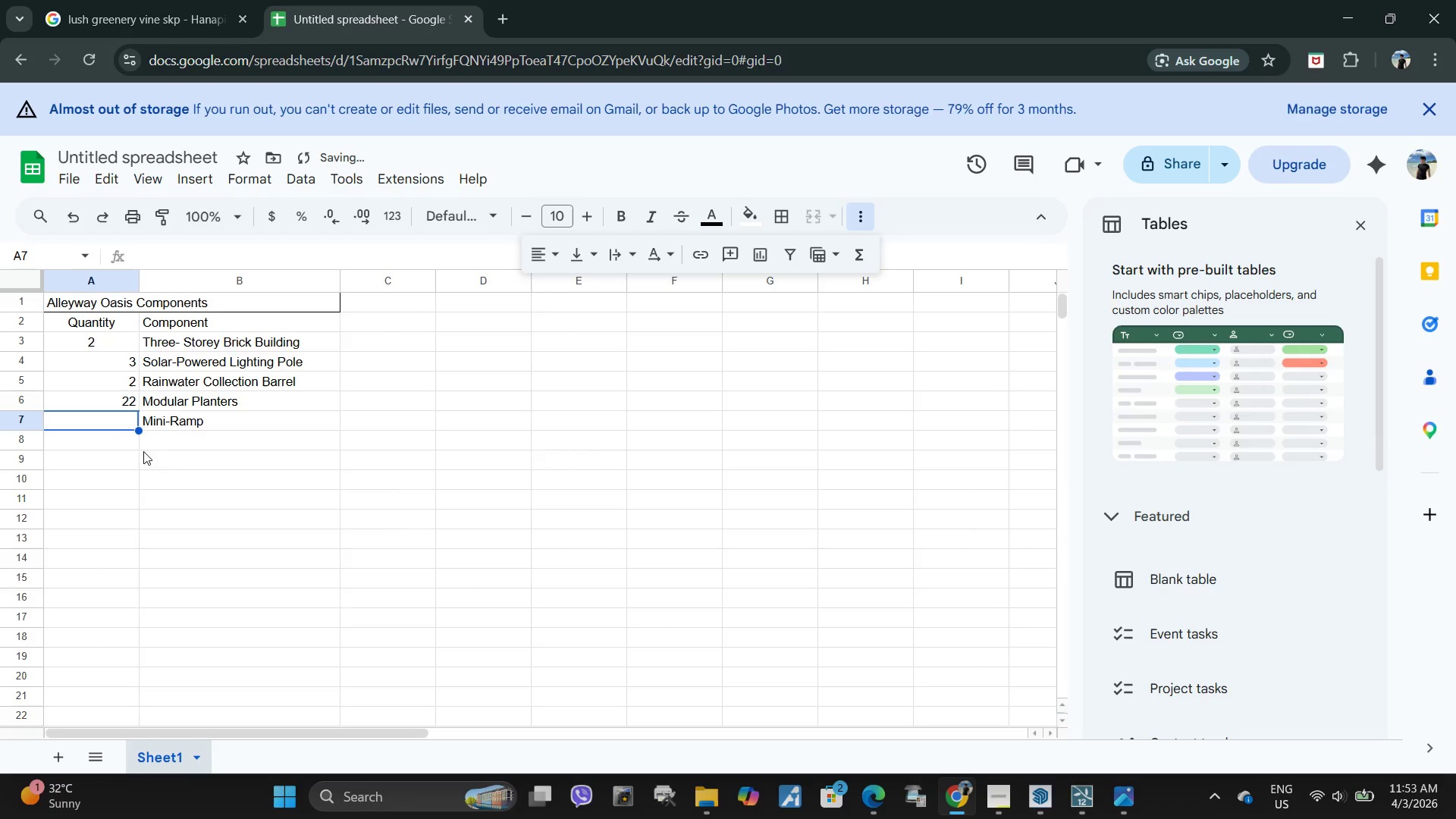 
key(1)
 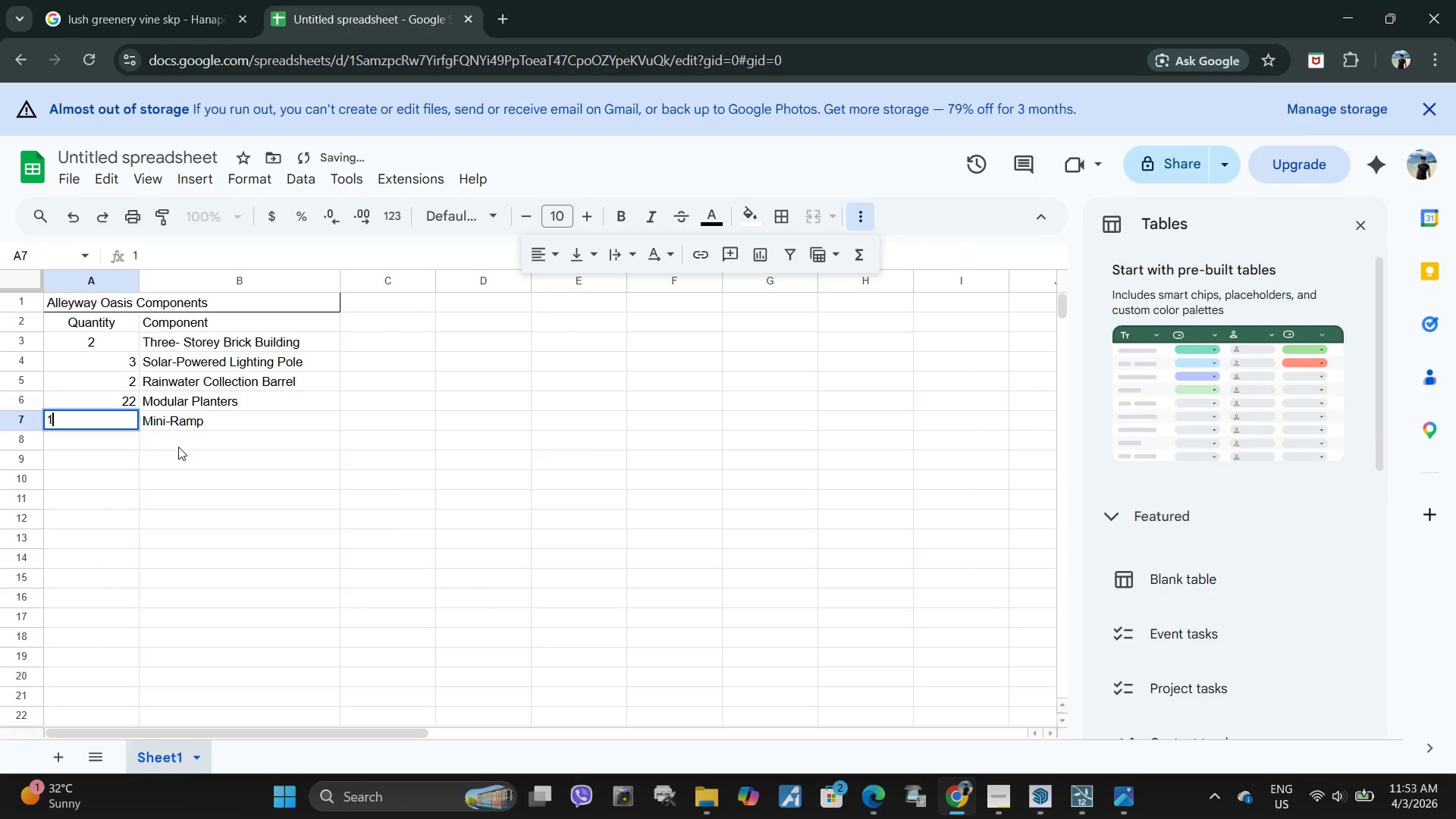 
left_click([179, 445])
 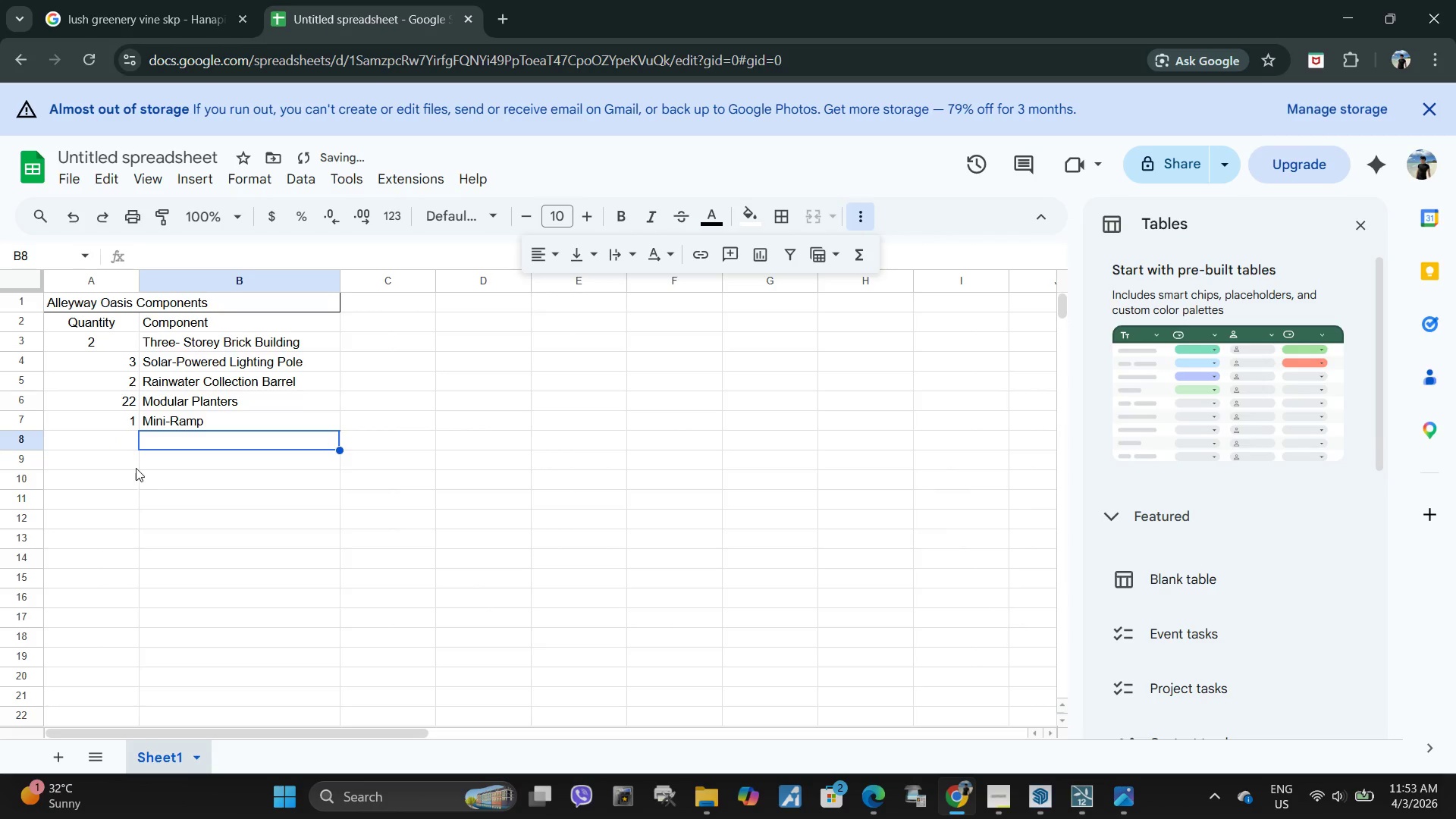 
type(Lush greenerie)
 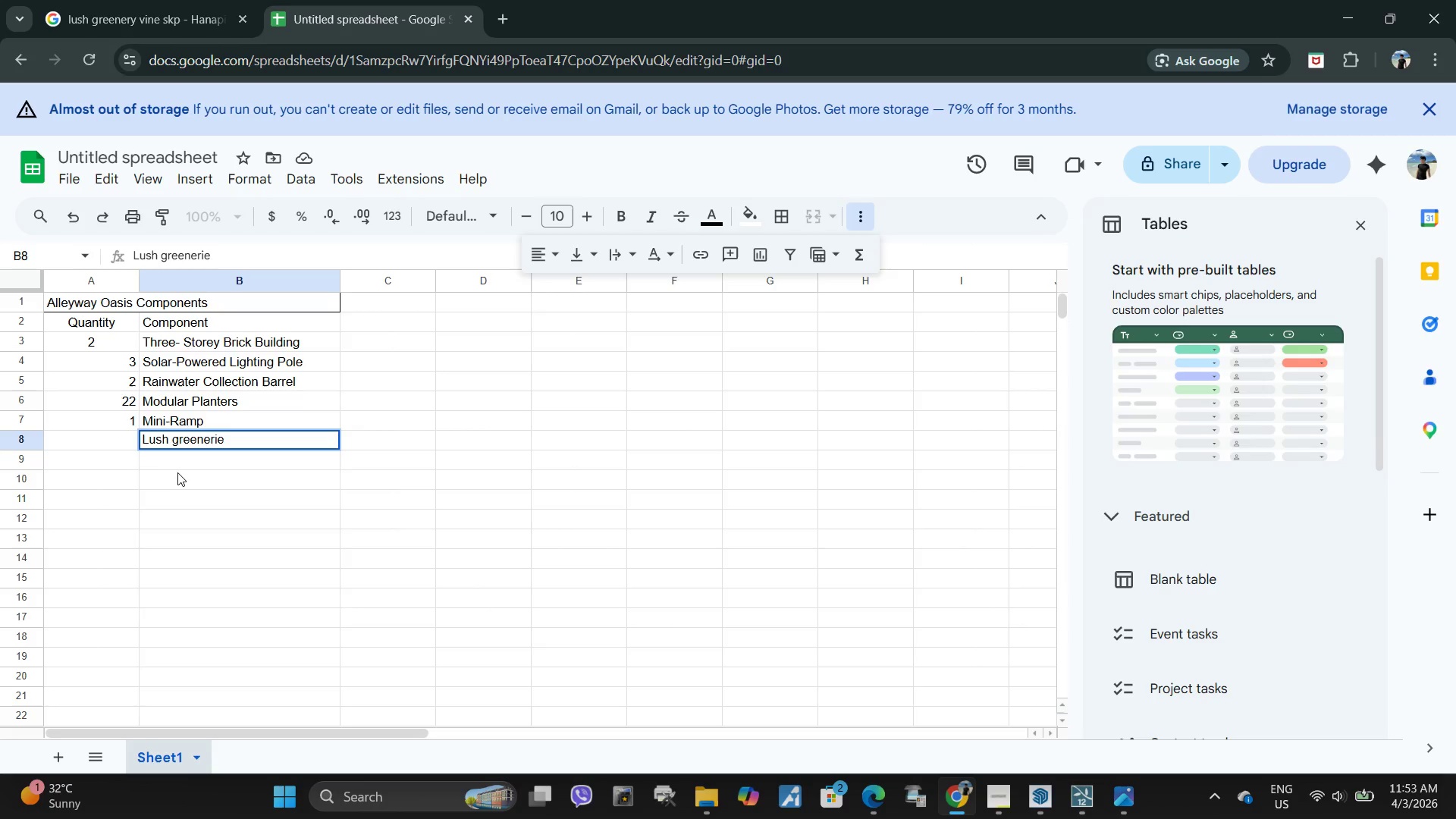 
type(s)
key(Backspace)
key(Backspace)
type(er)
key(Backspace)
key(Backspace)
key(Backspace)
type(r)
key(Backspace)
type(y)
 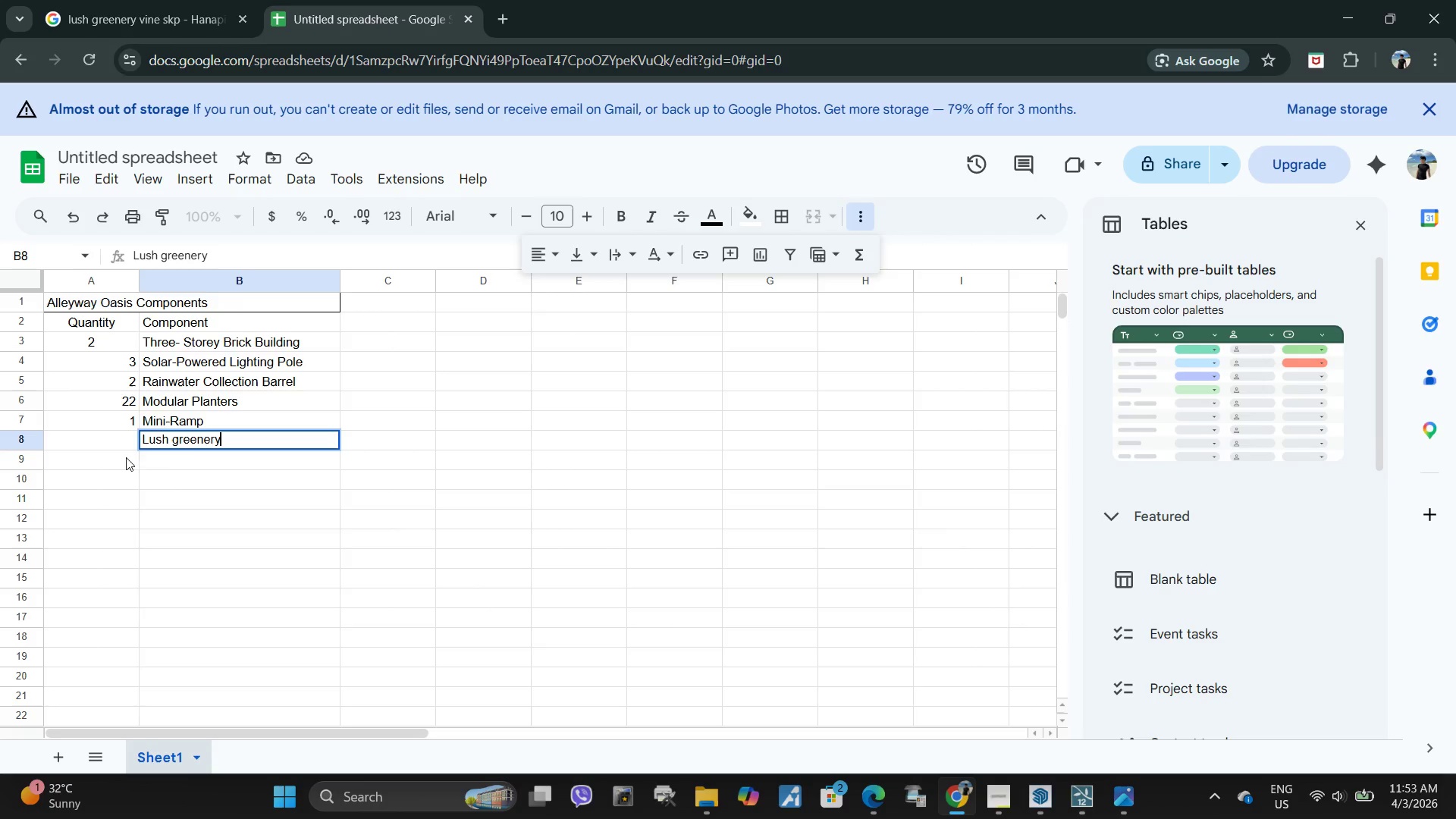 
key(Backspace)
type(ies)
 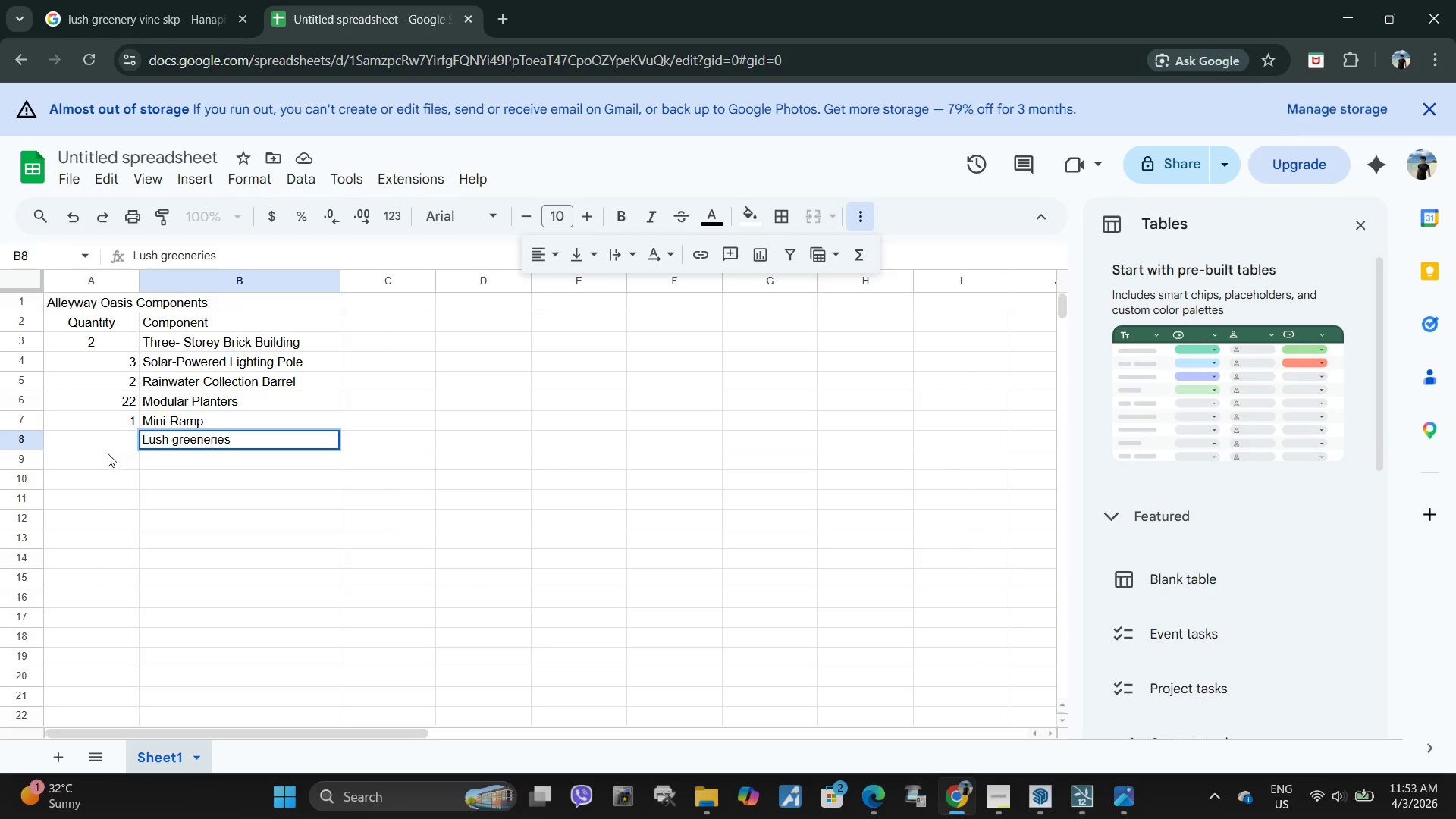 
left_click([105, 447])
 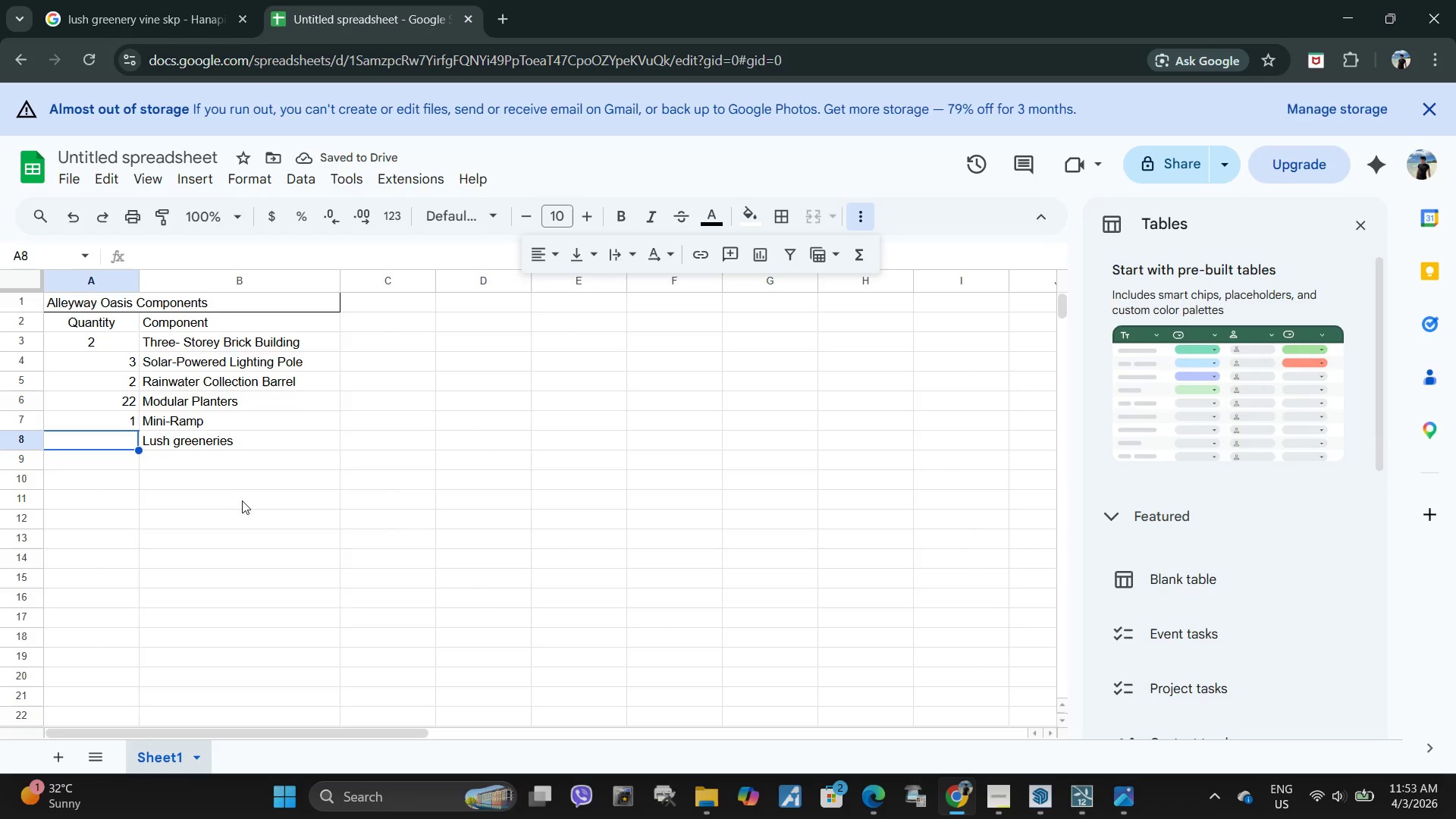 
left_click([127, 461])
 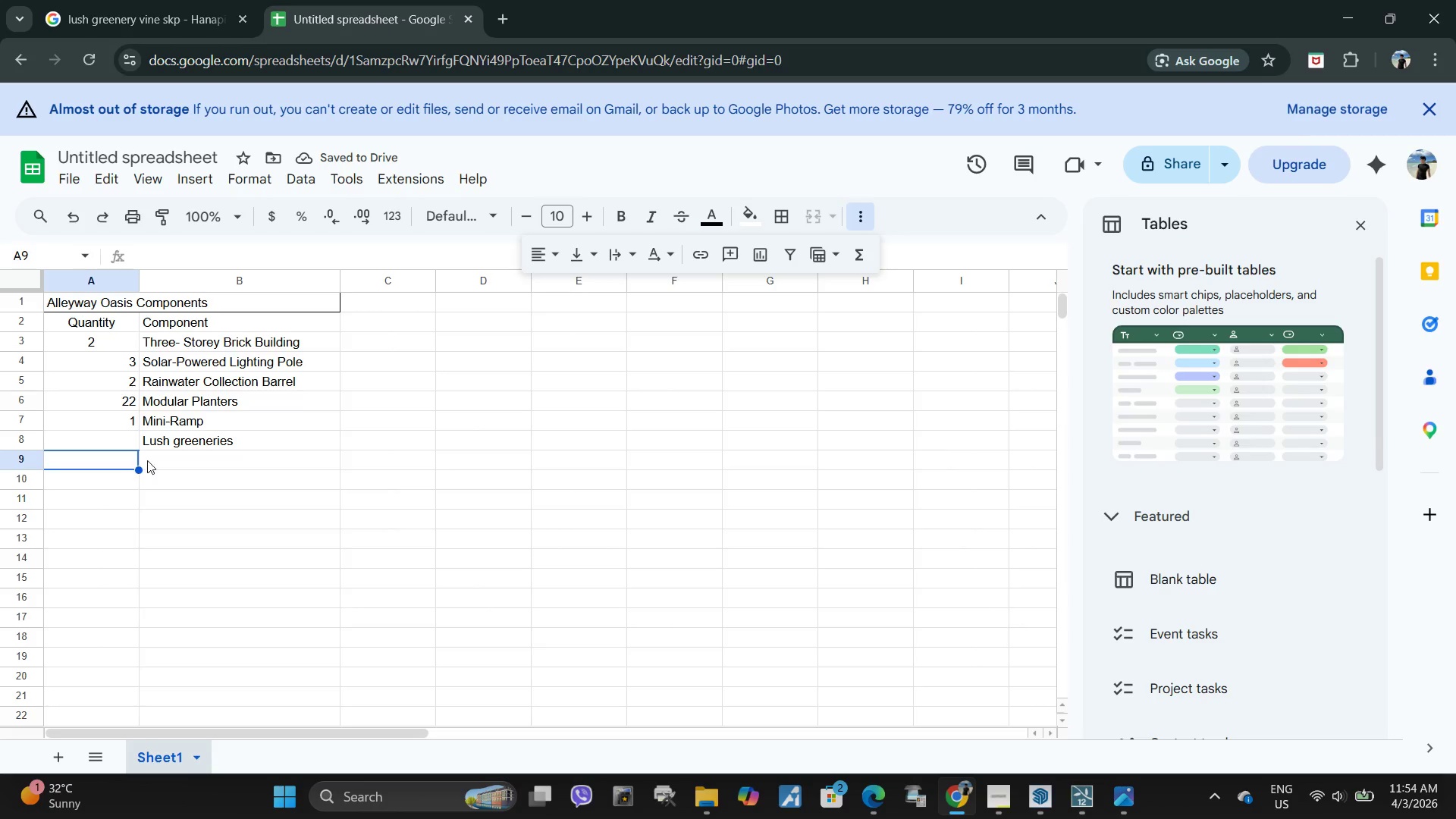 
key(1)
 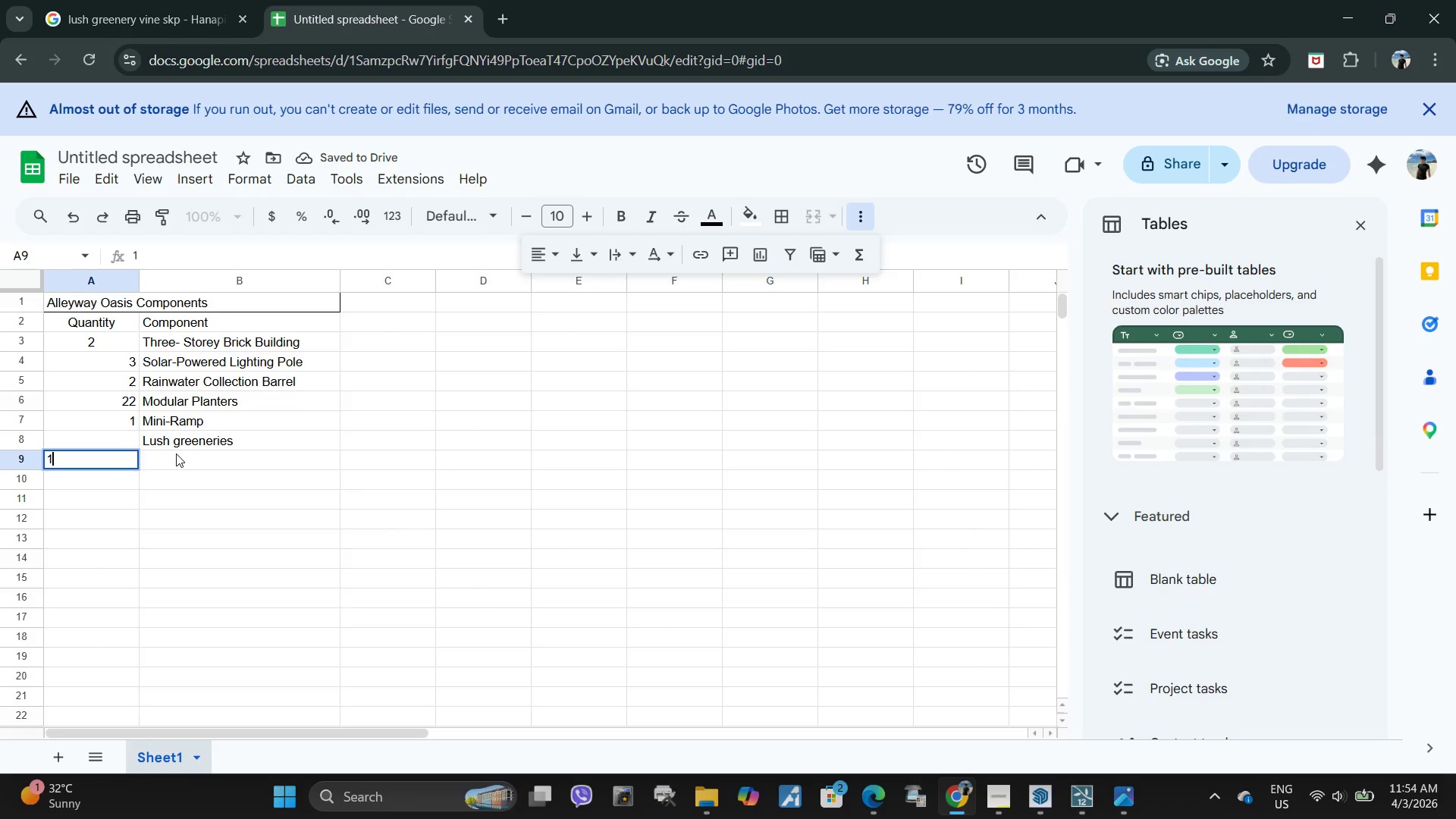 
left_click([176, 456])
 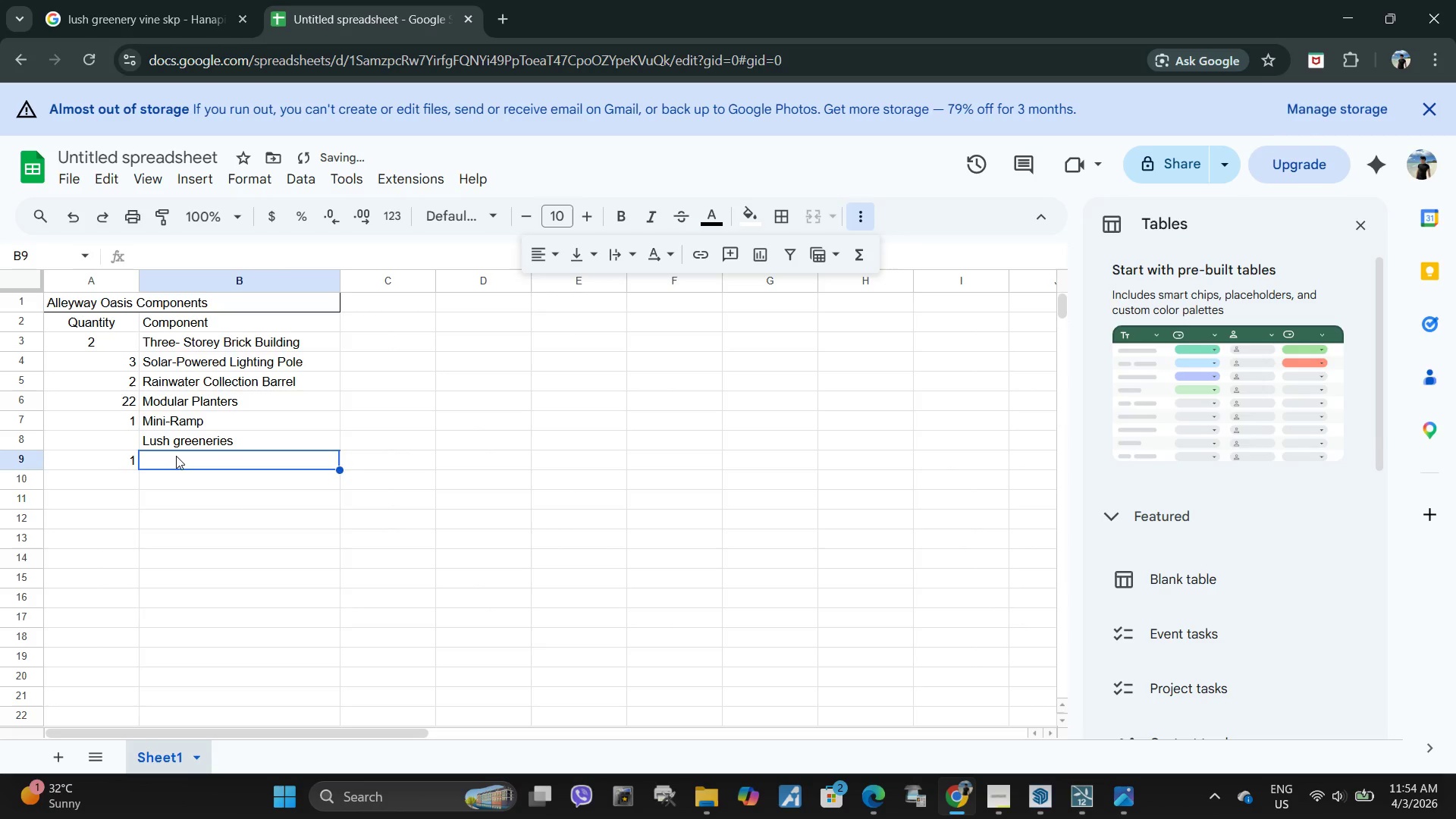 
type(Central Gathering AR)
key(Backspace)
type(rea)
 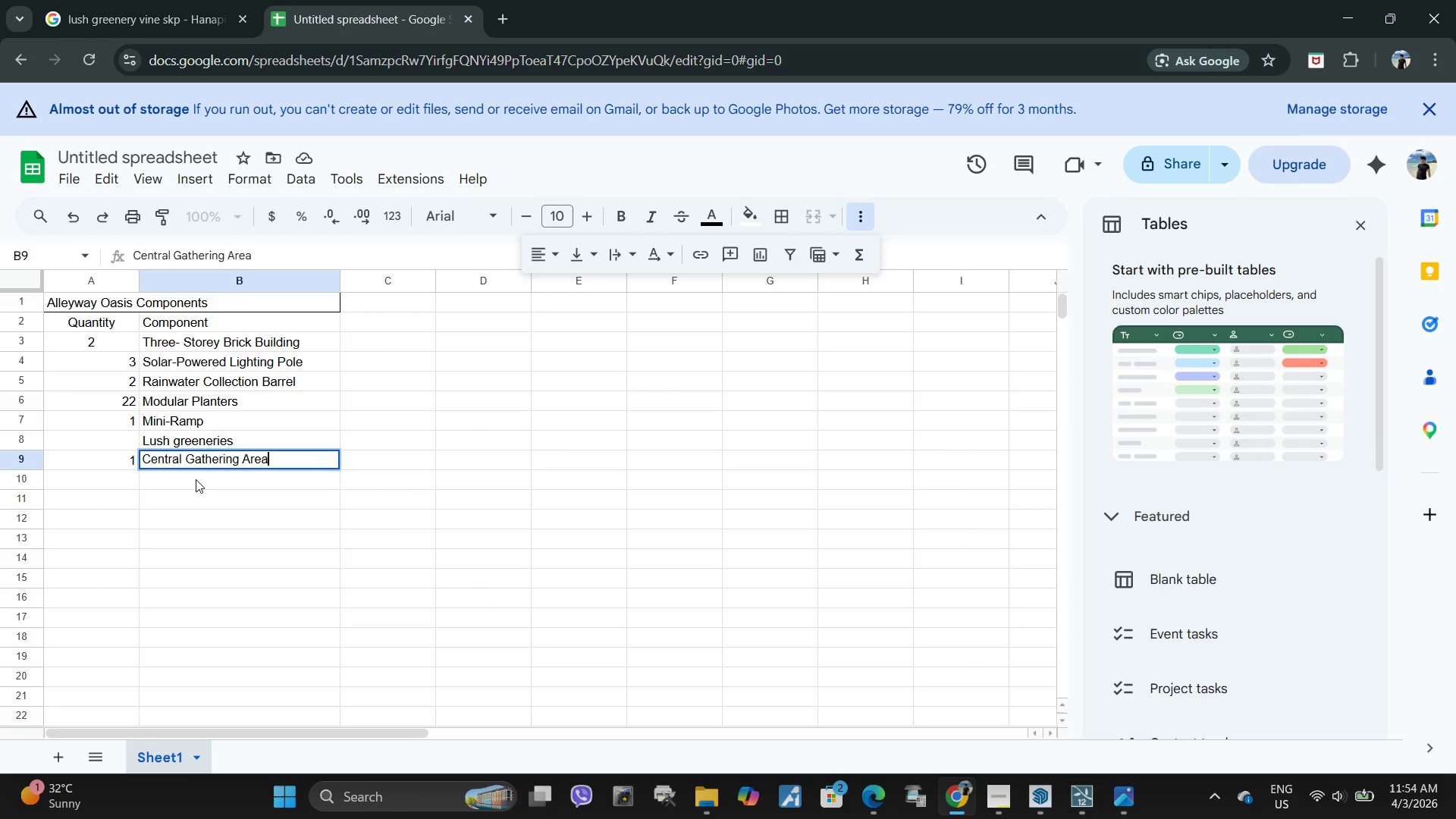 
left_click([196, 479])
 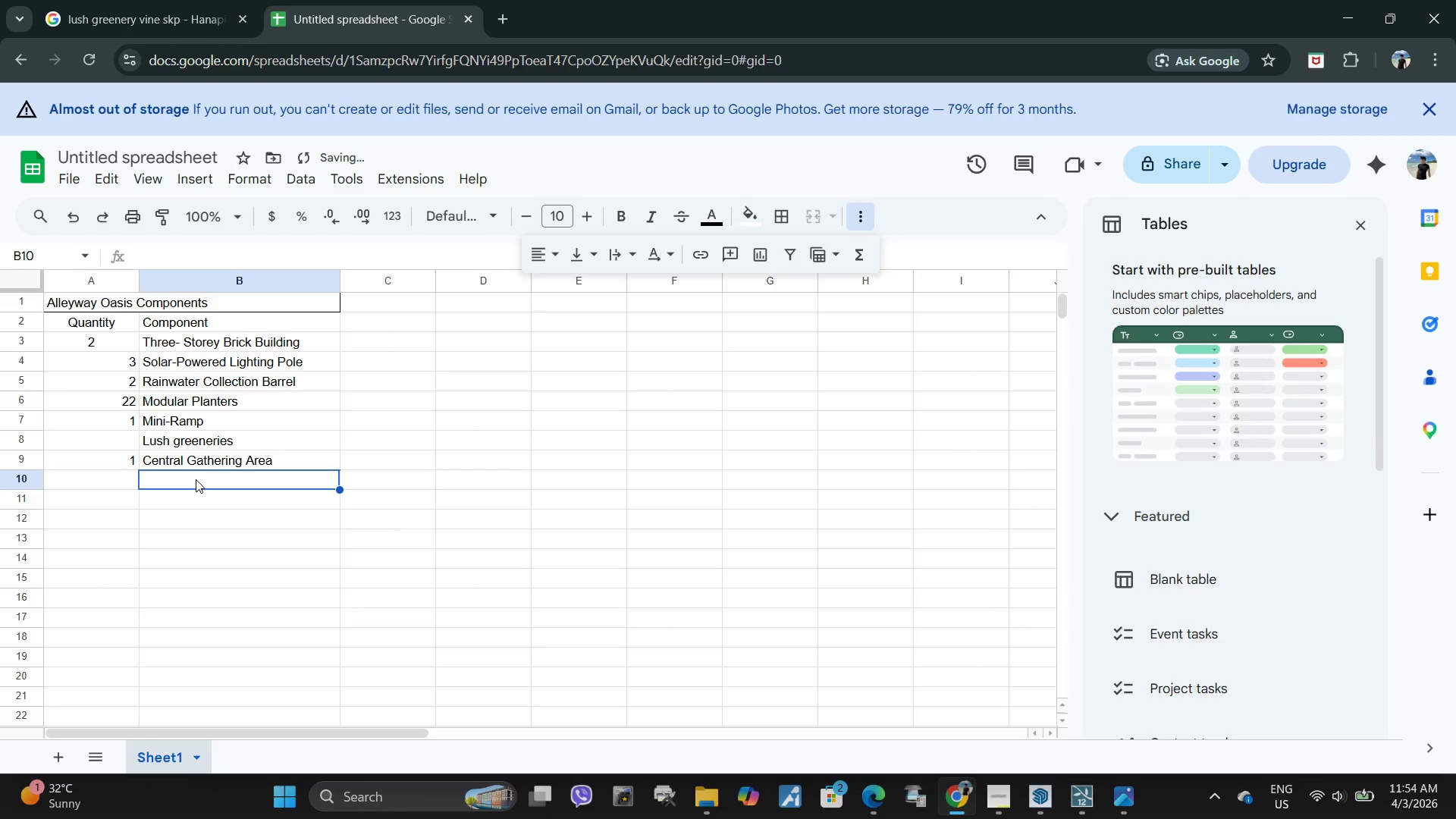 
type(Alleyway)
 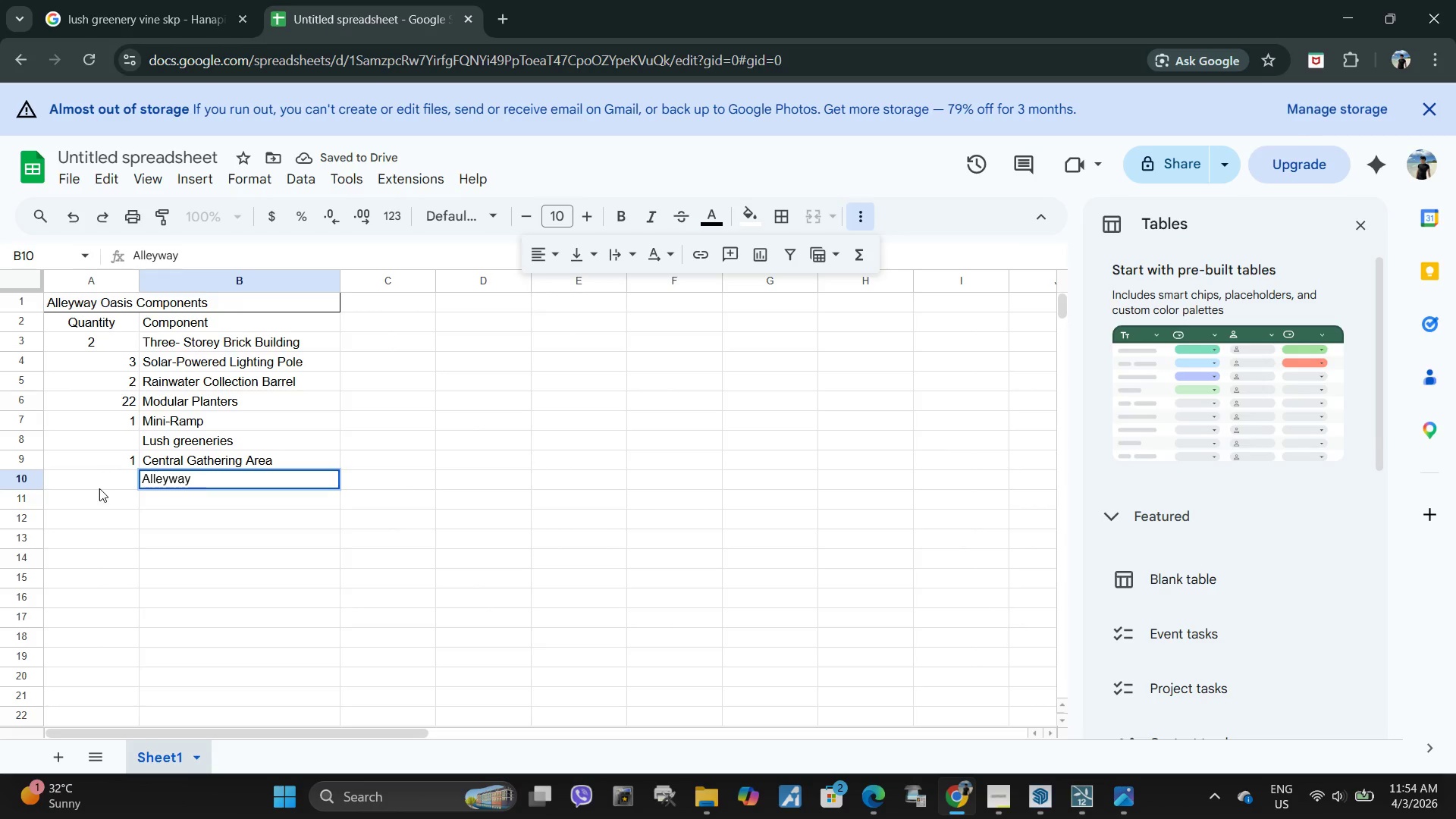 
left_click([101, 488])
 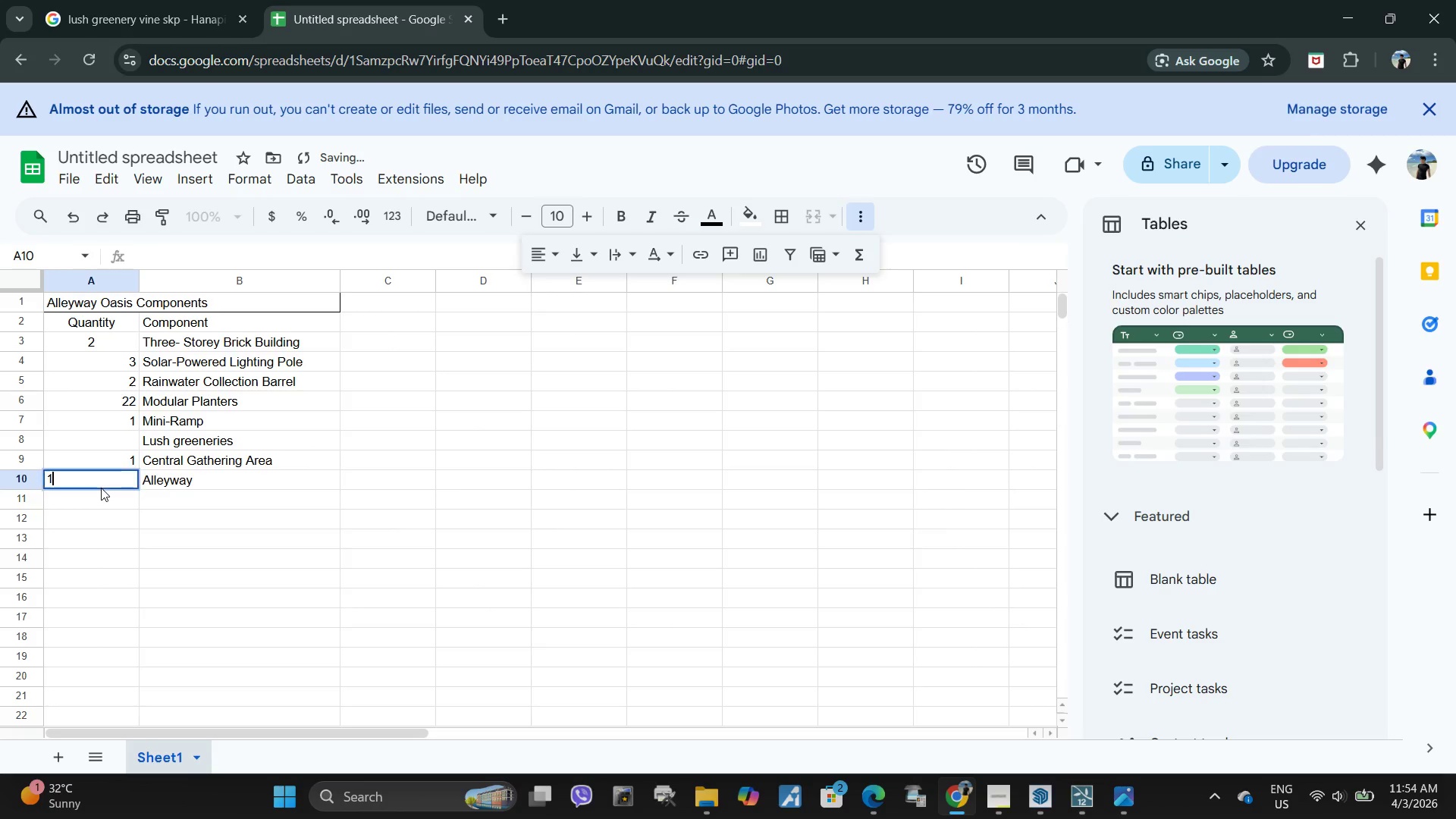 
key(1)
 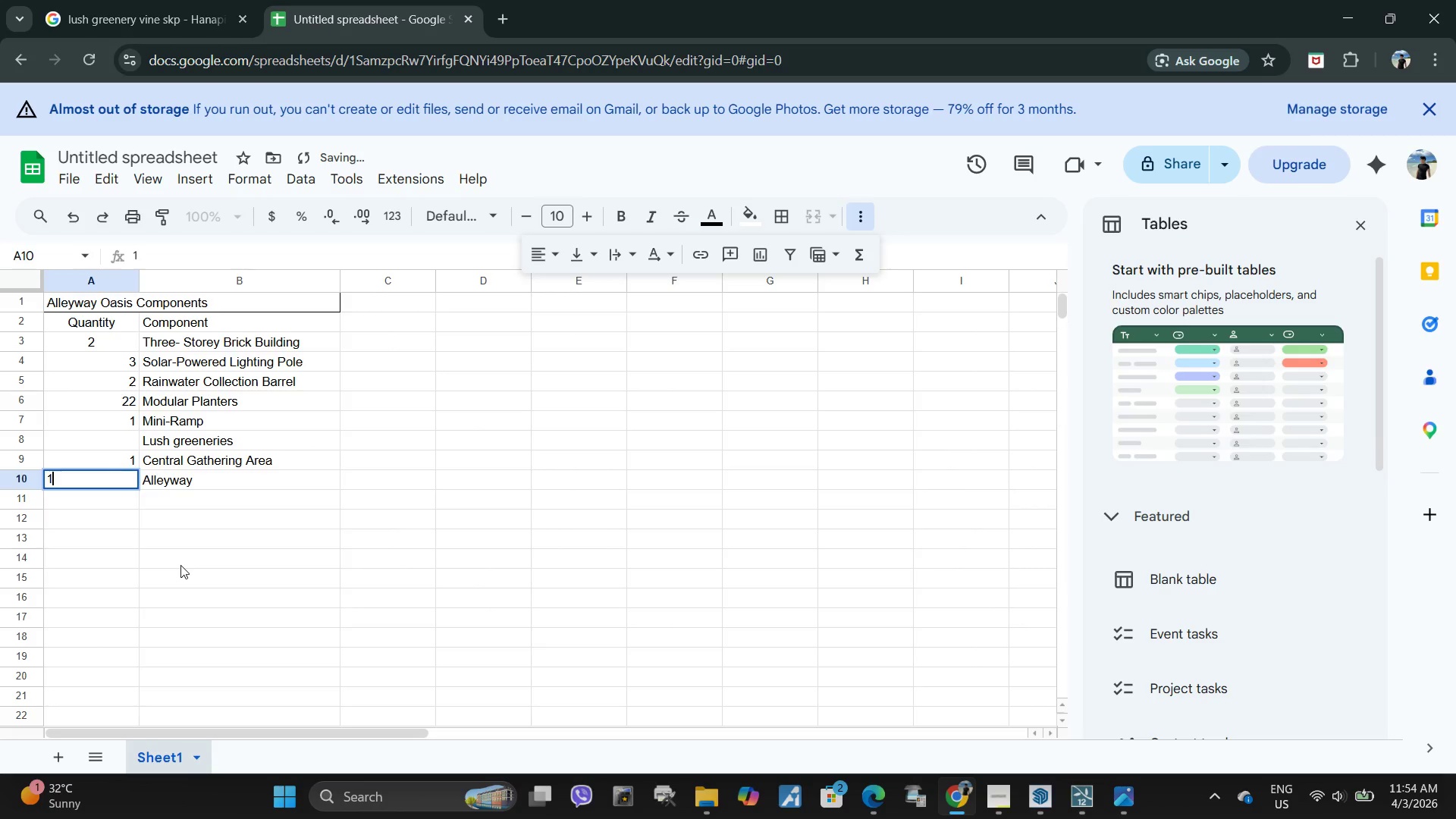 
left_click([180, 565])
 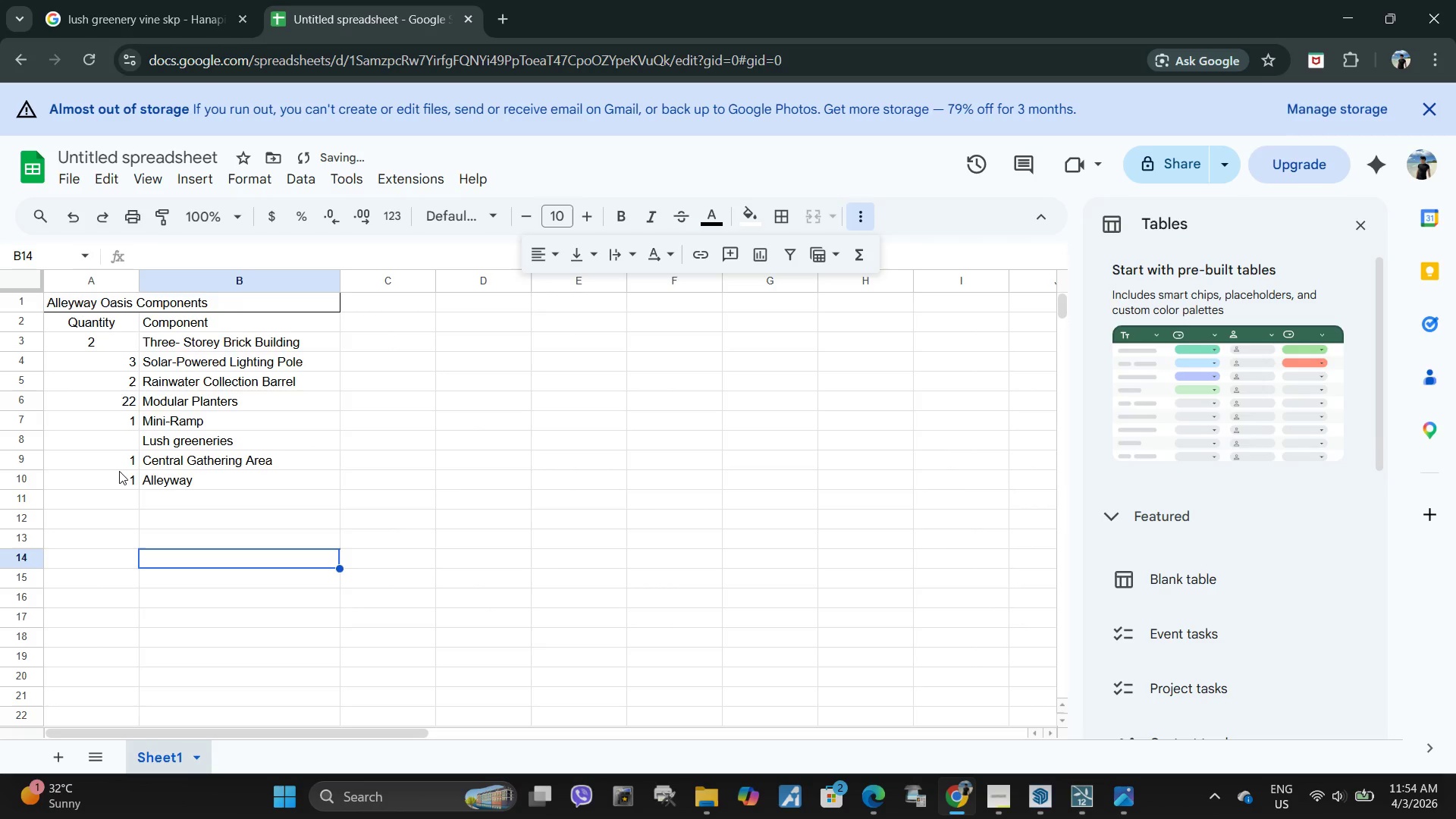 
left_click_drag(start_coordinate=[115, 475], to_coordinate=[106, 347])
 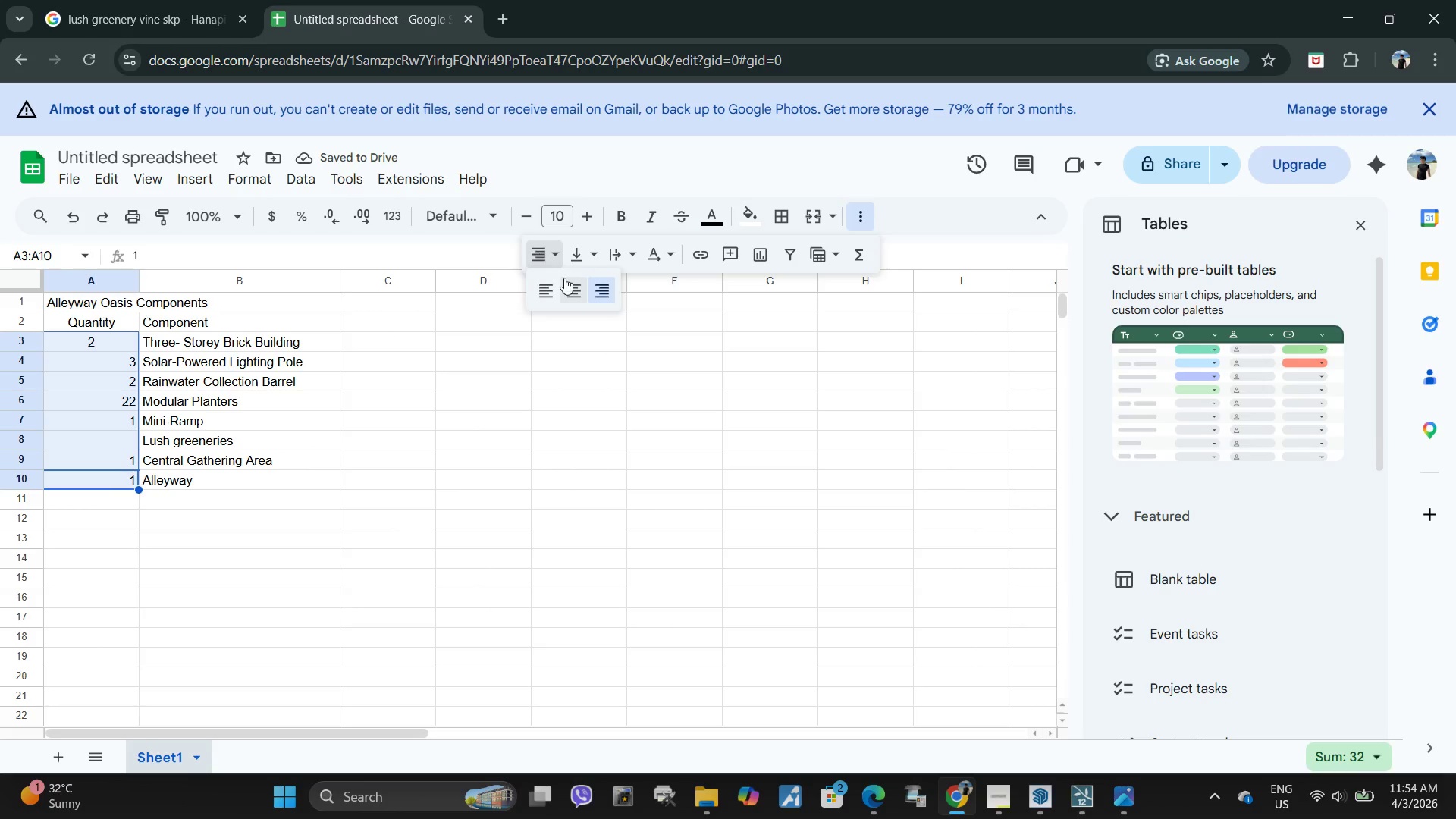 
double_click([570, 287])
 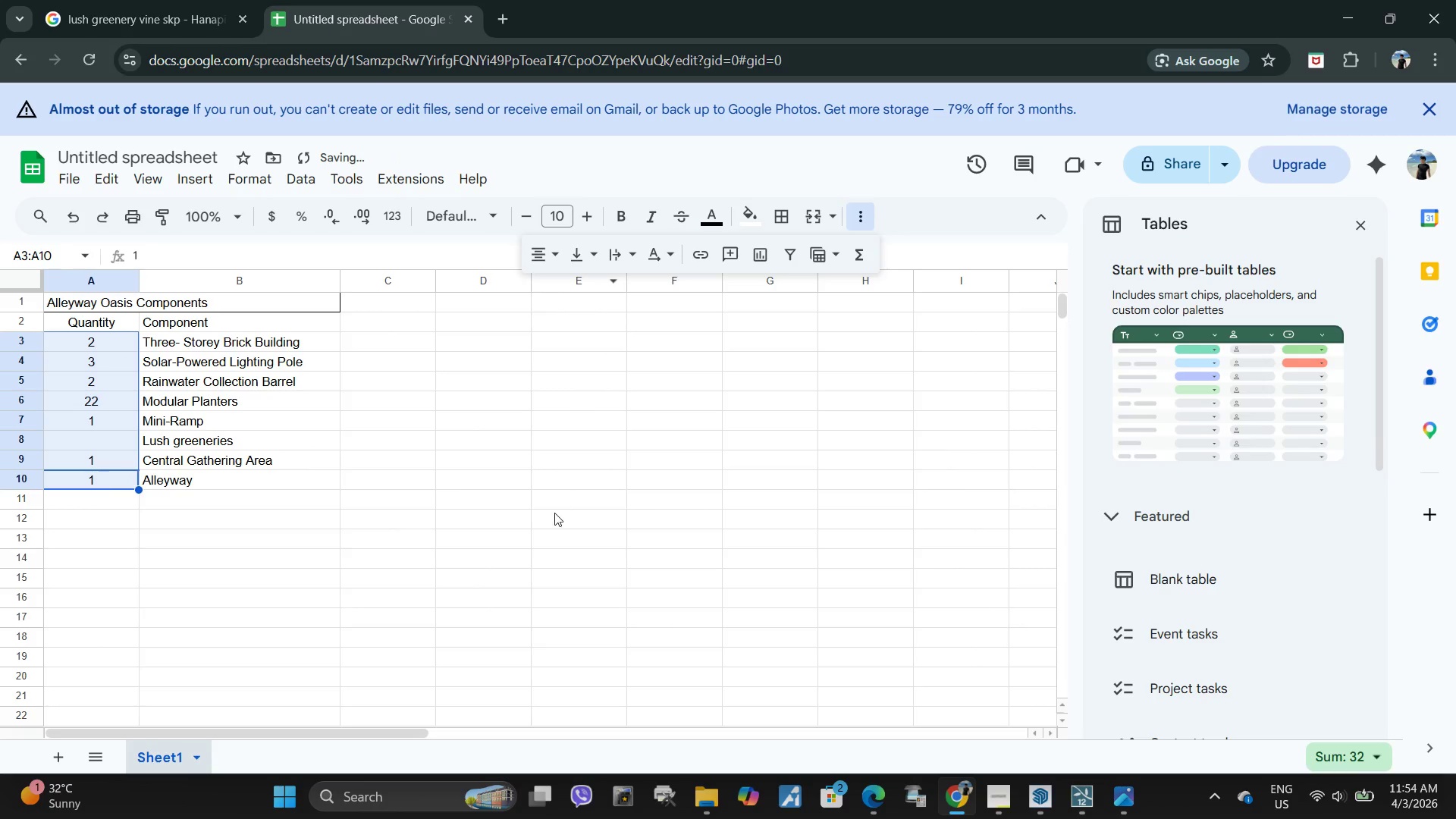 
triple_click([554, 513])
 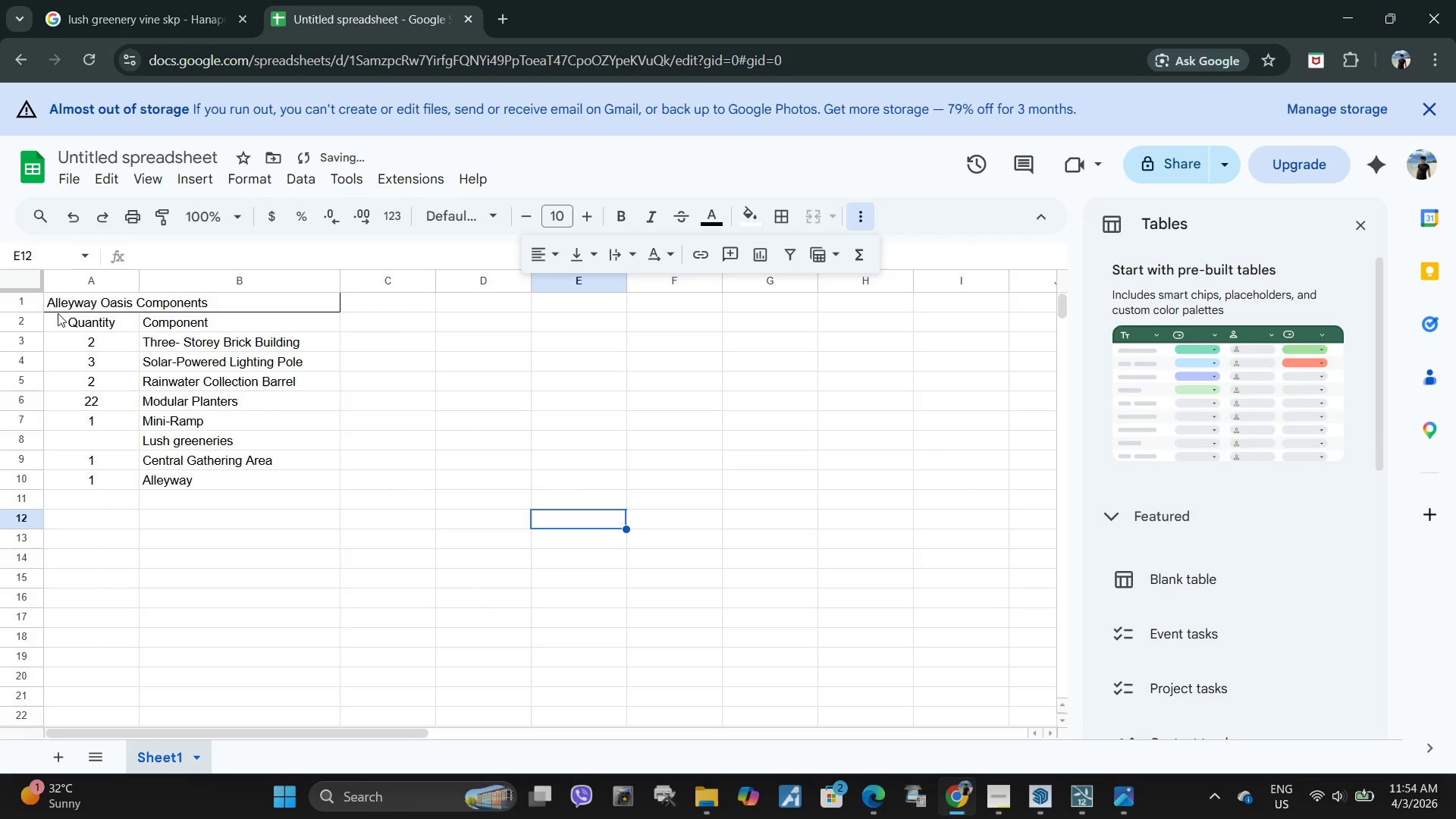 
left_click_drag(start_coordinate=[55, 296], to_coordinate=[296, 484])
 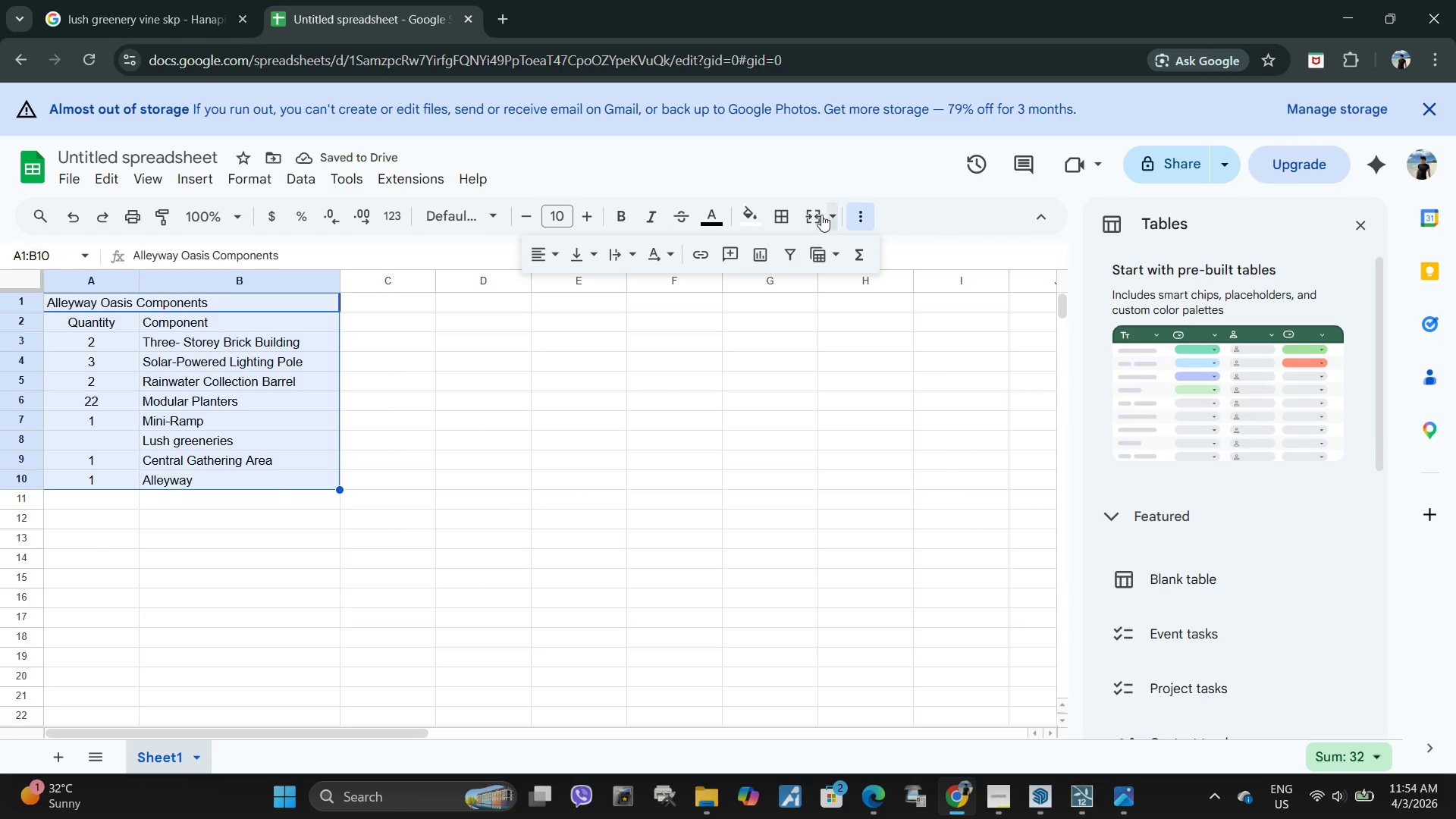 
left_click([783, 215])
 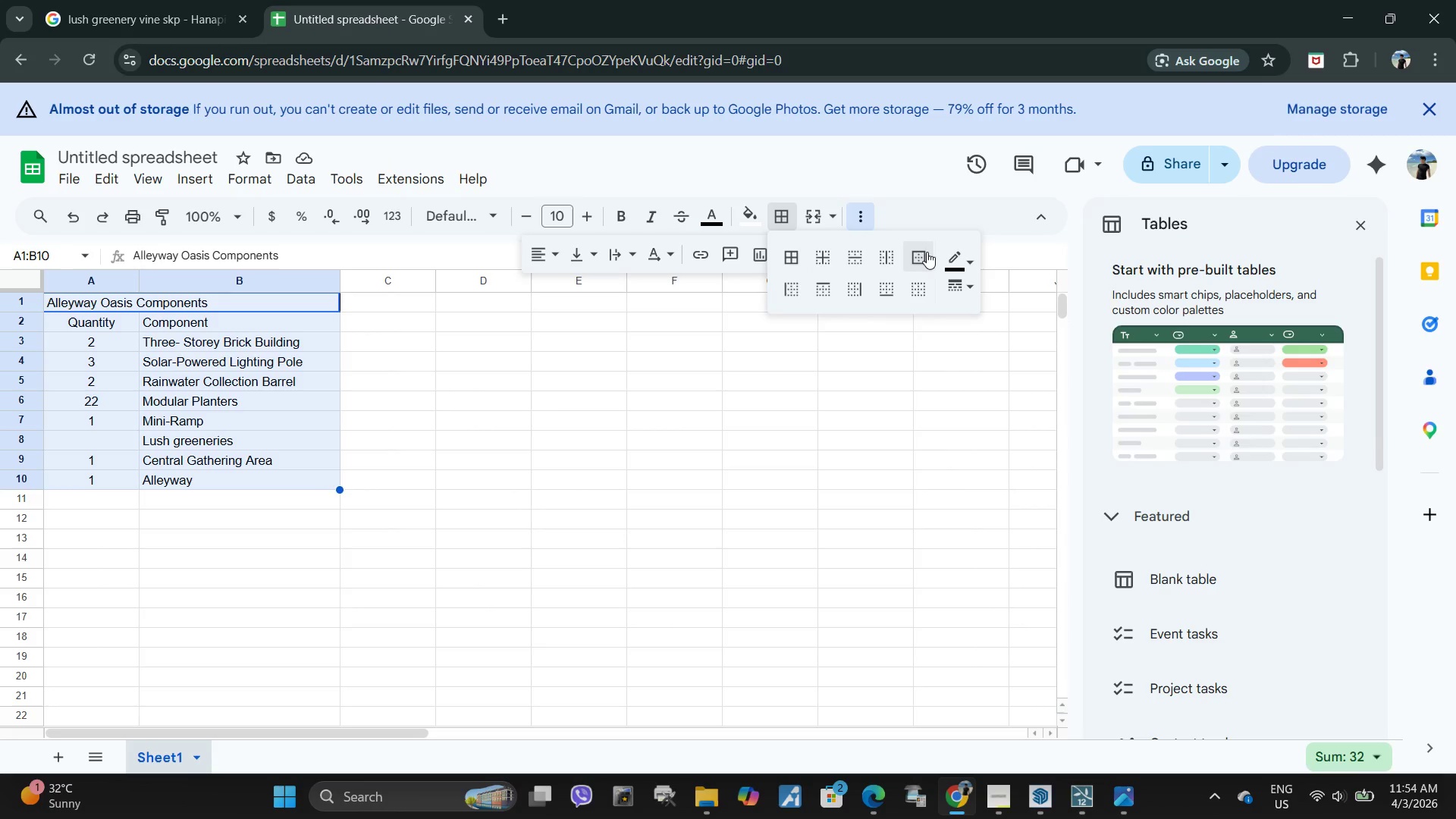 
left_click([924, 253])
 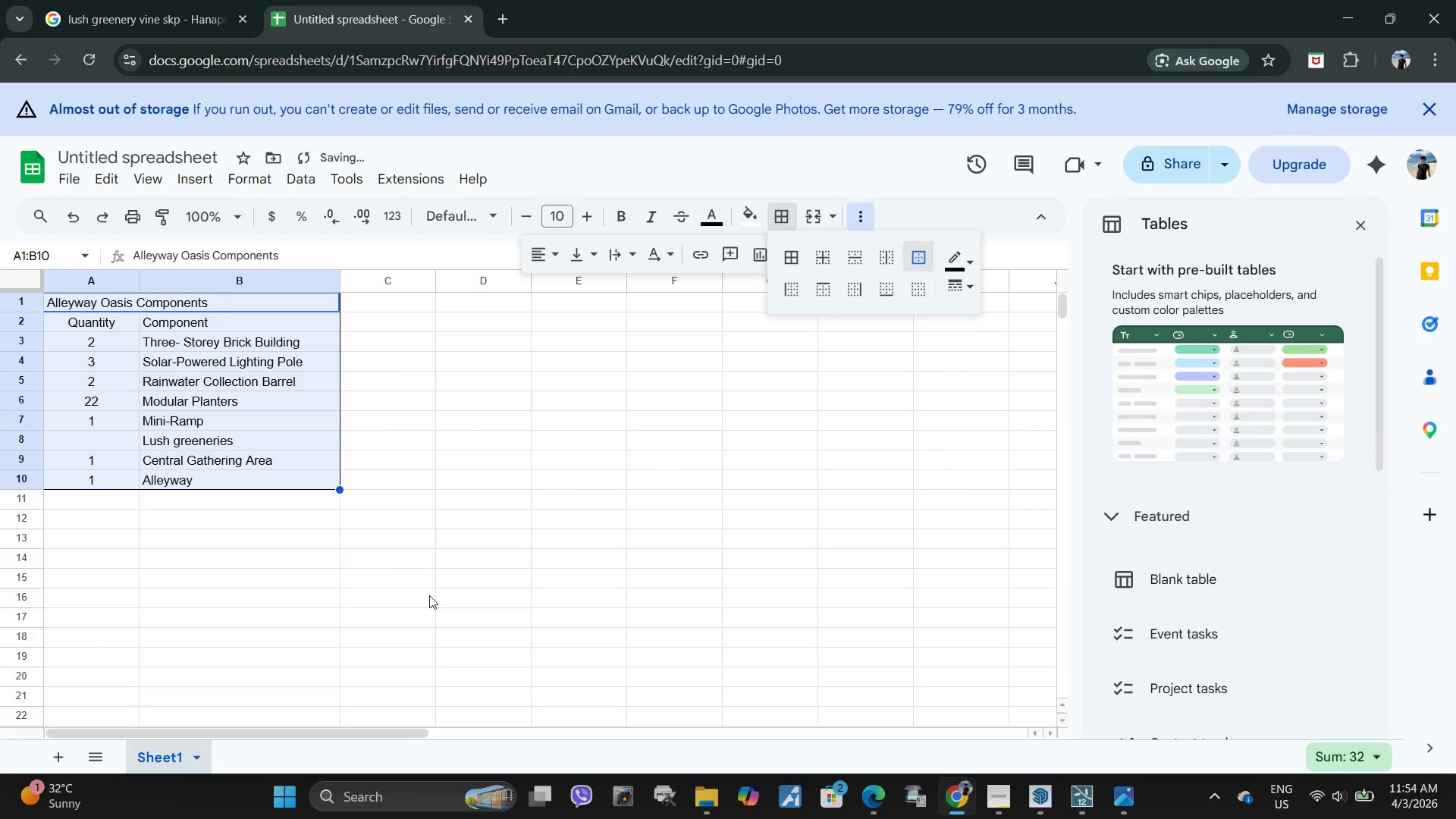 
left_click([431, 601])
 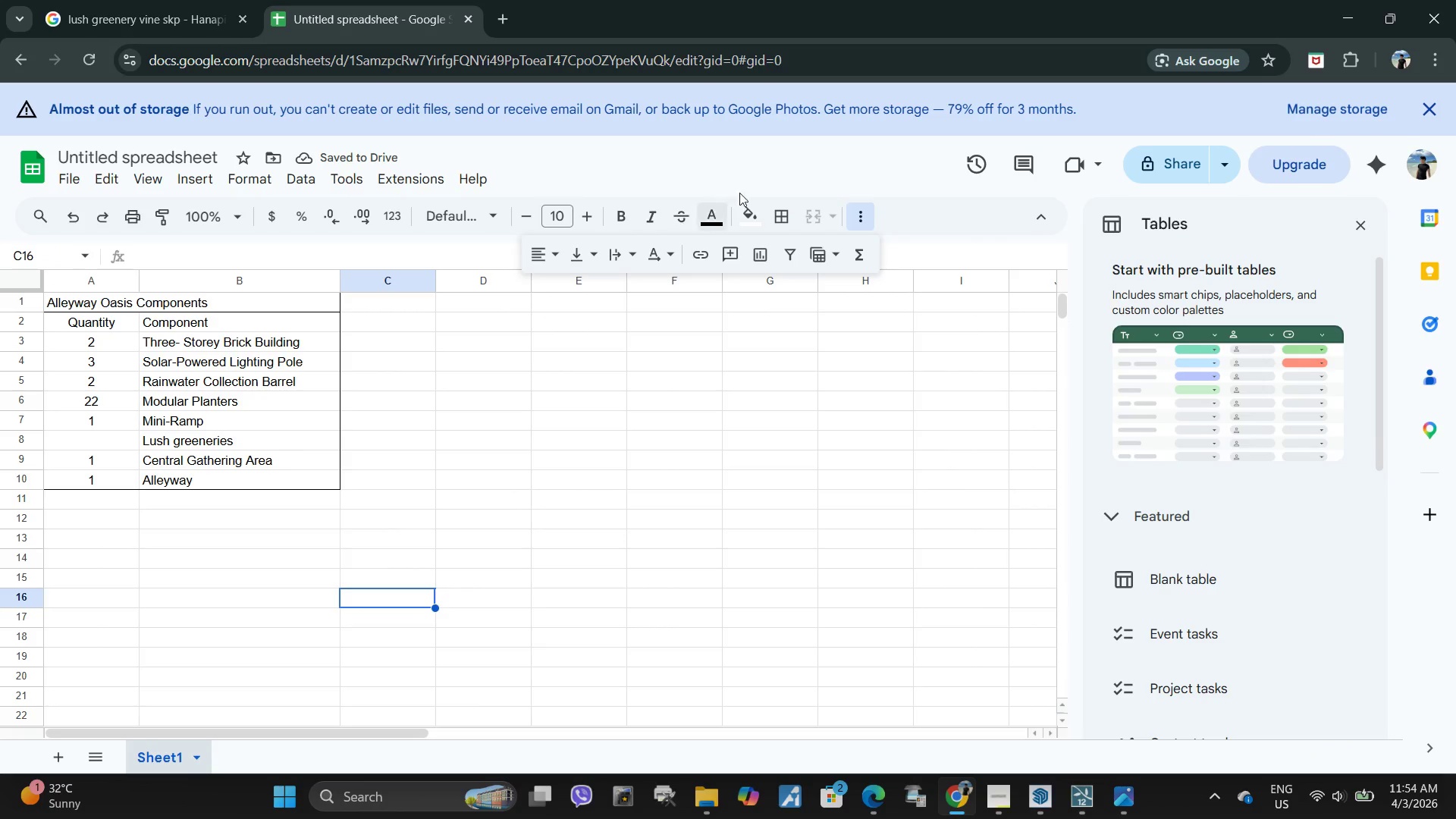 
left_click([780, 209])
 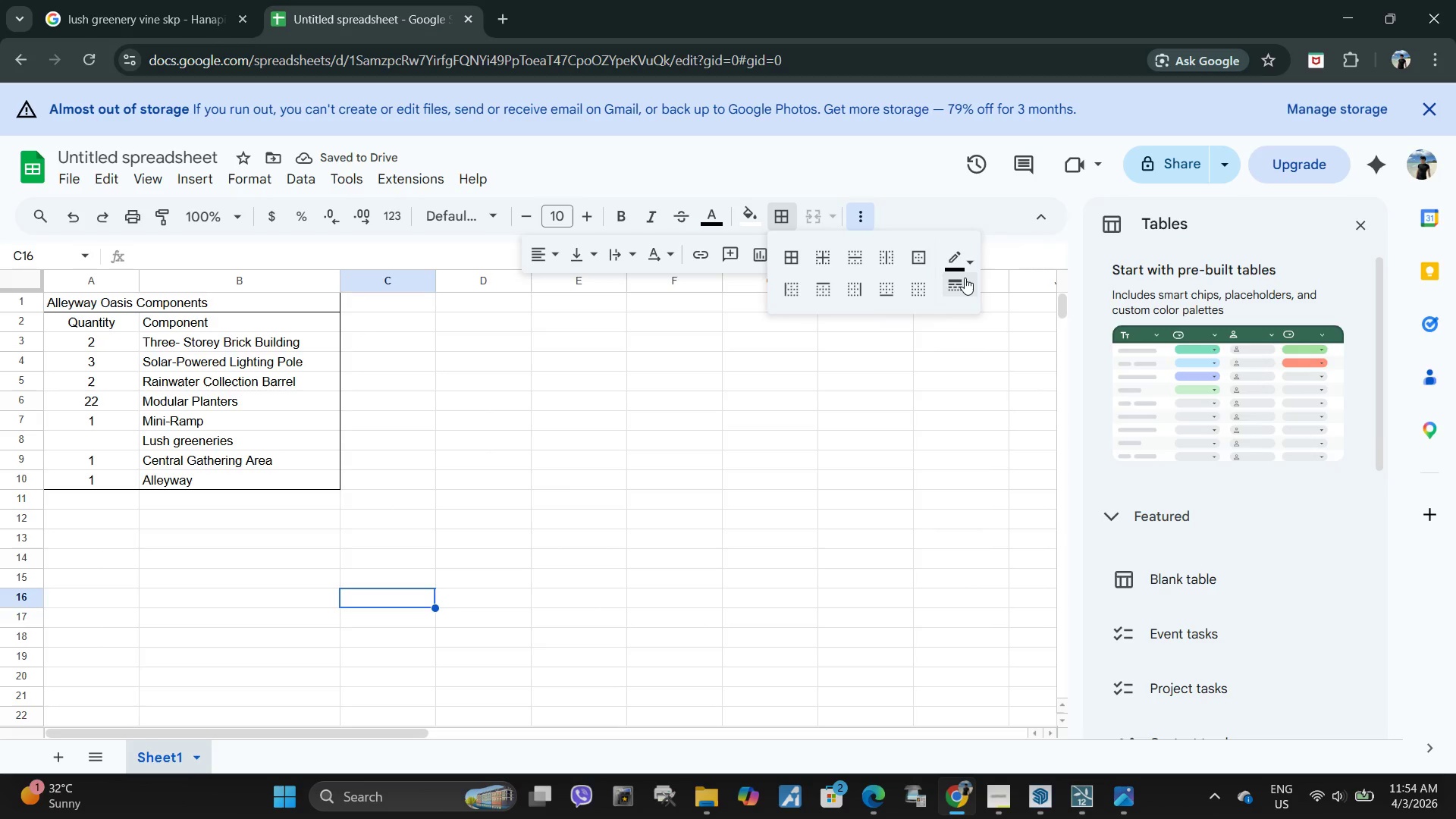 
left_click([952, 260])
 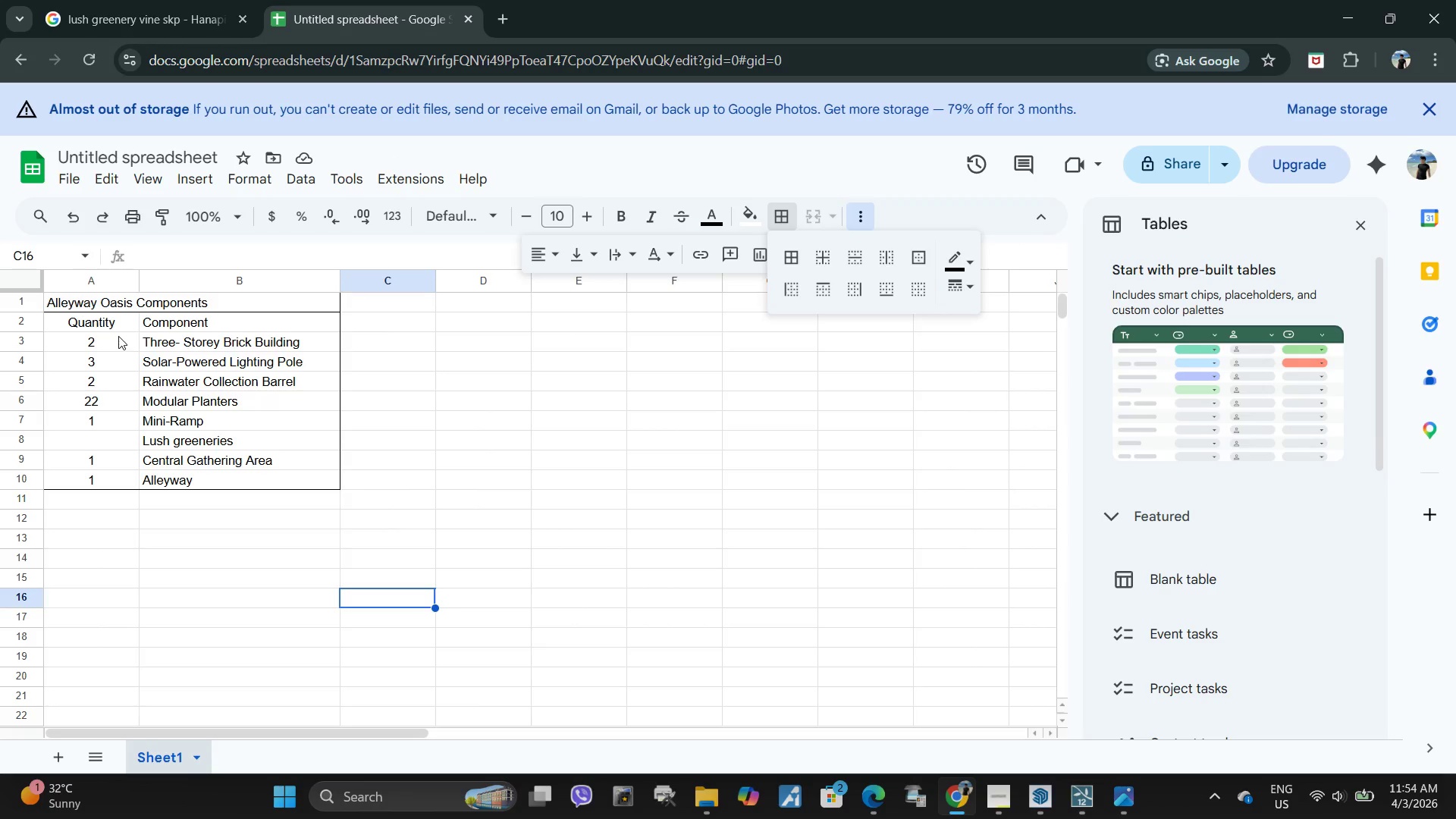 
left_click([120, 334])
 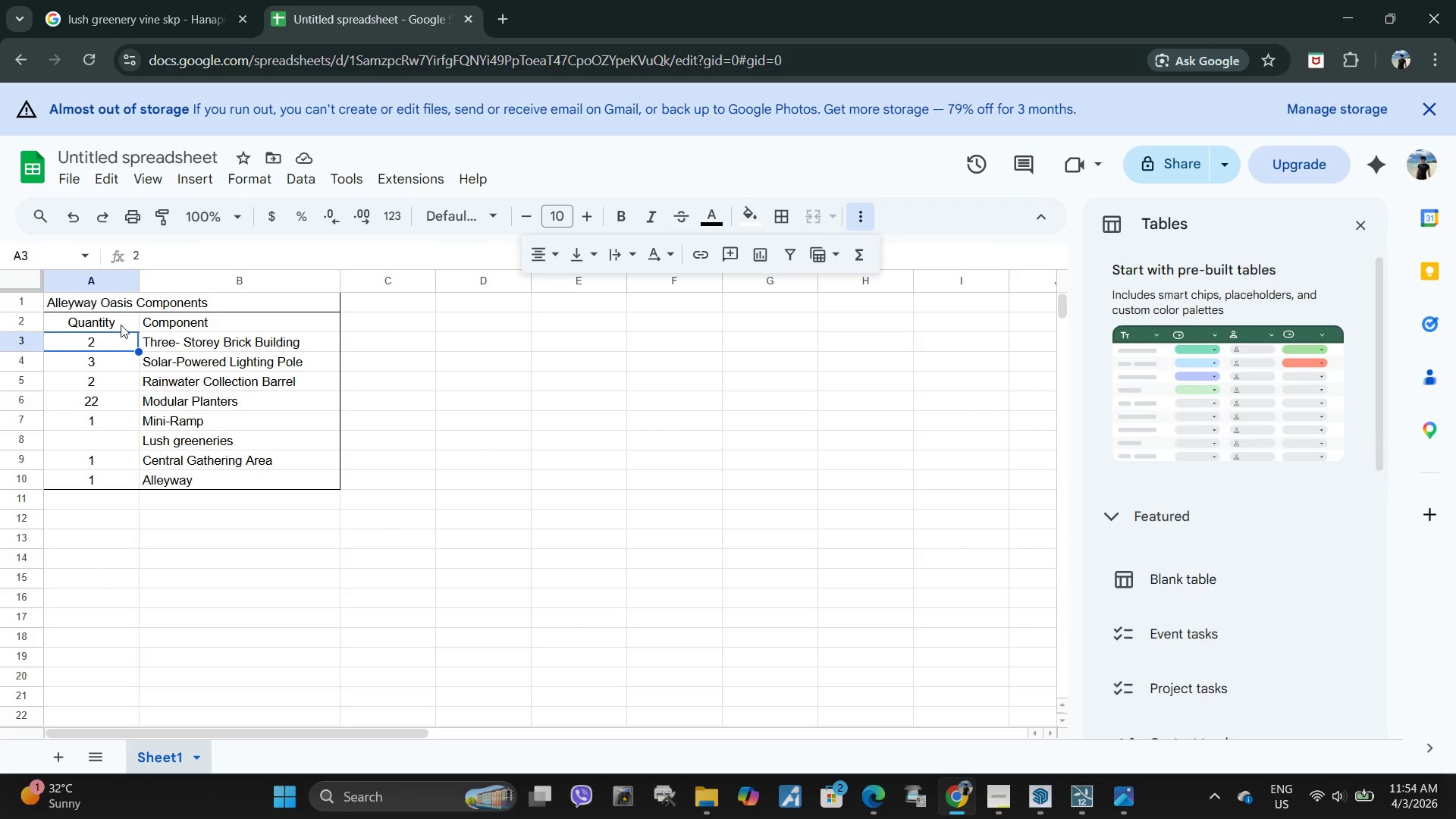 
left_click([121, 325])
 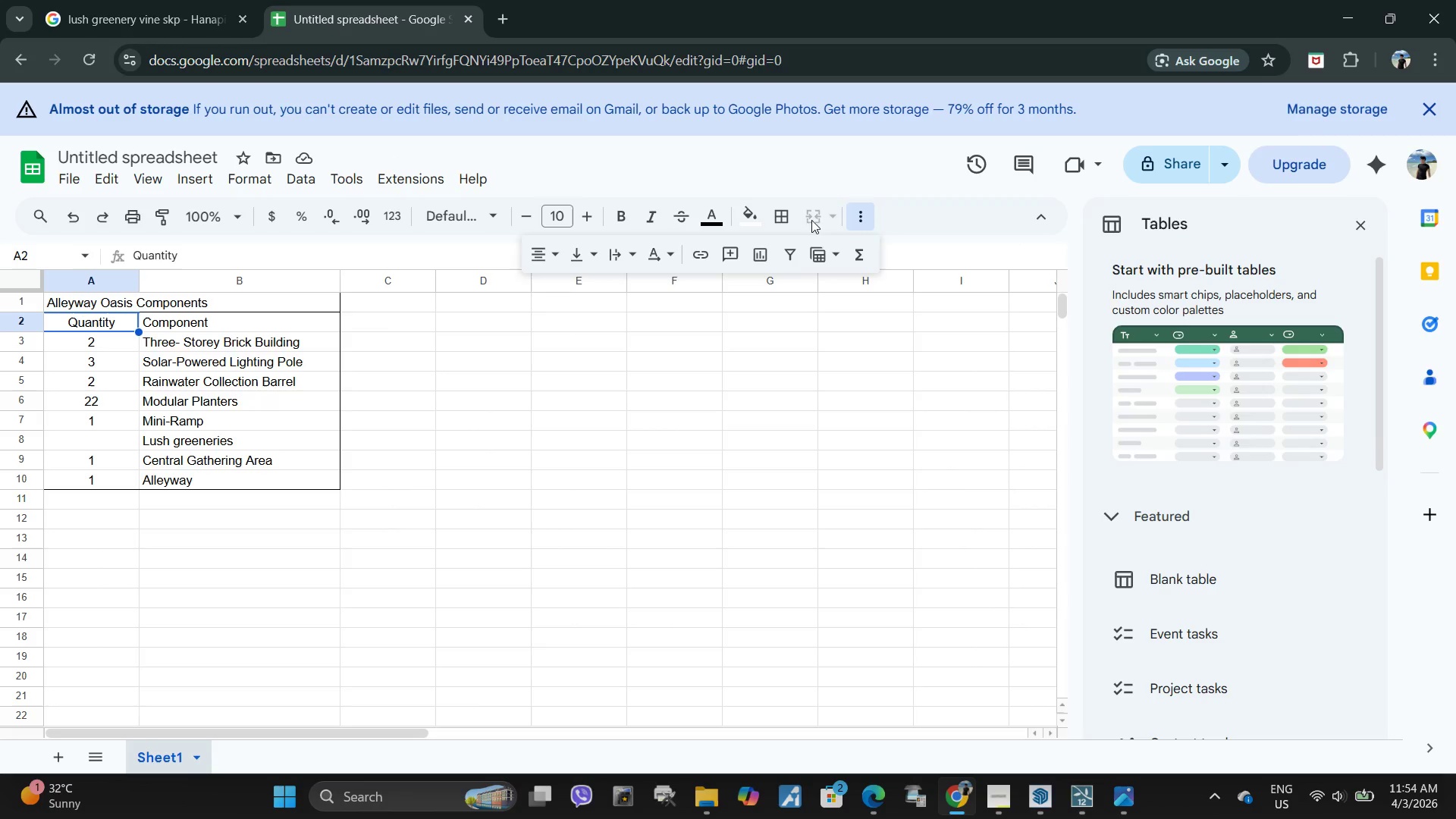 
left_click([772, 212])
 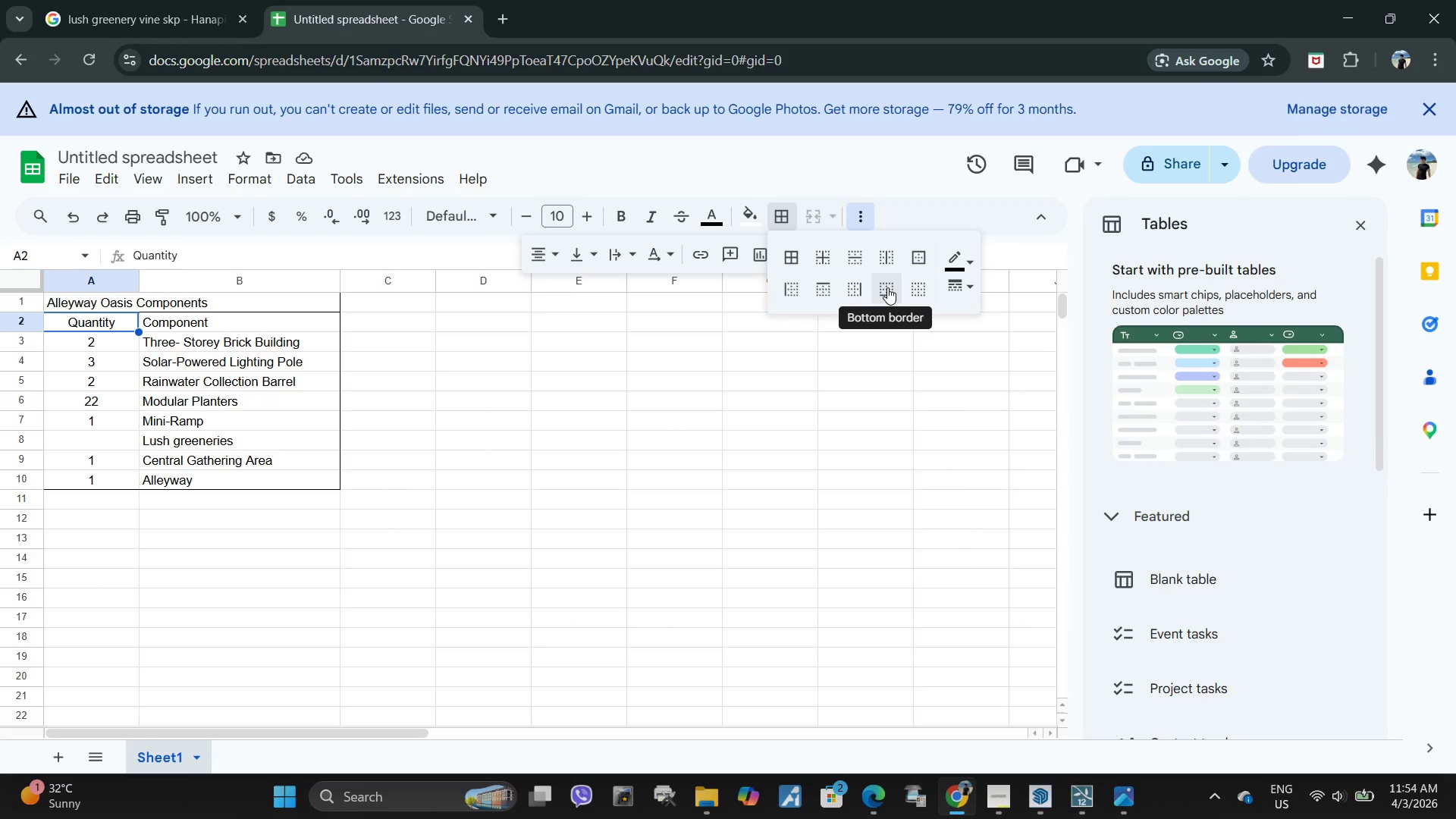 
left_click([888, 287])
 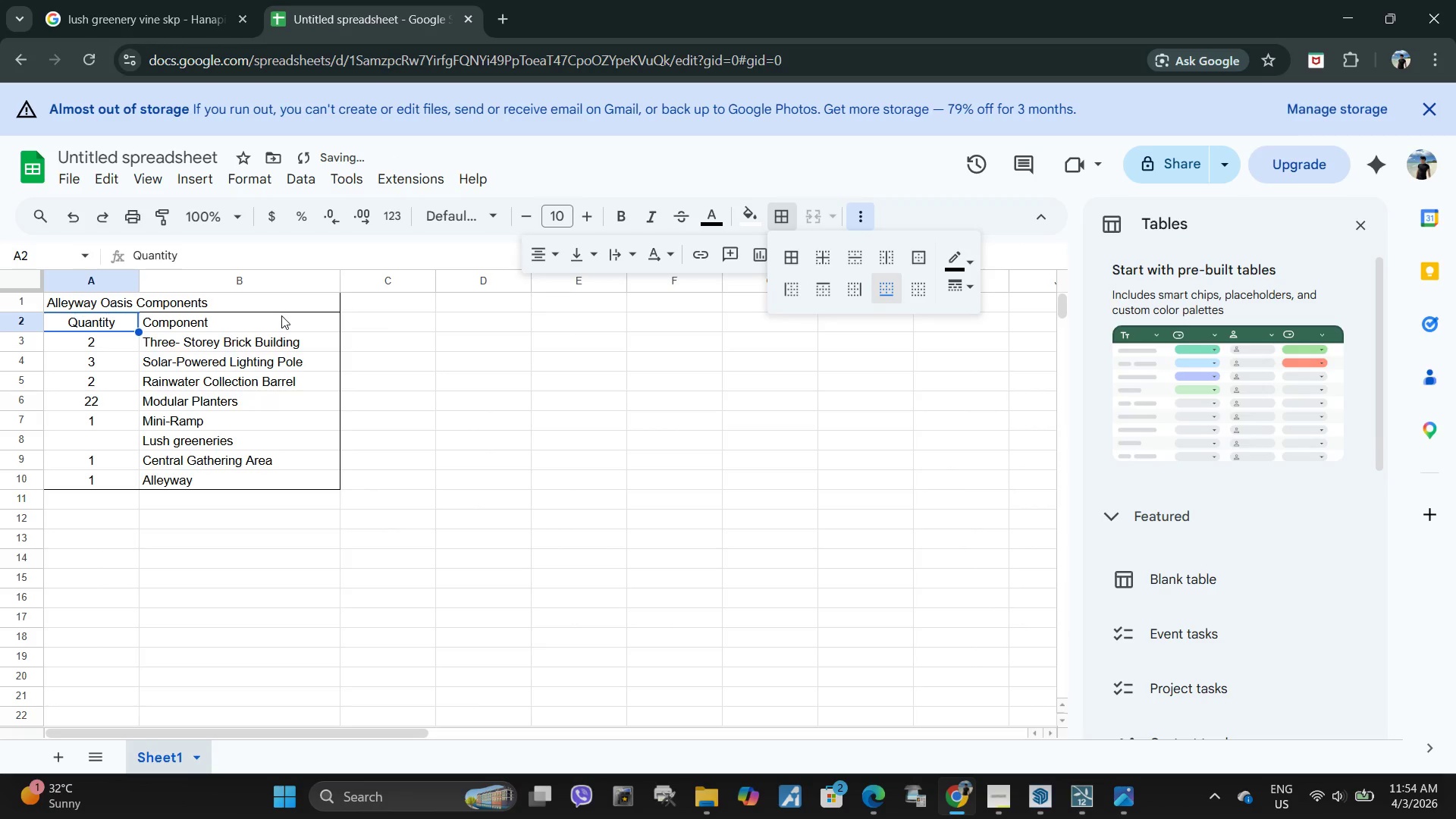 
left_click([281, 315])
 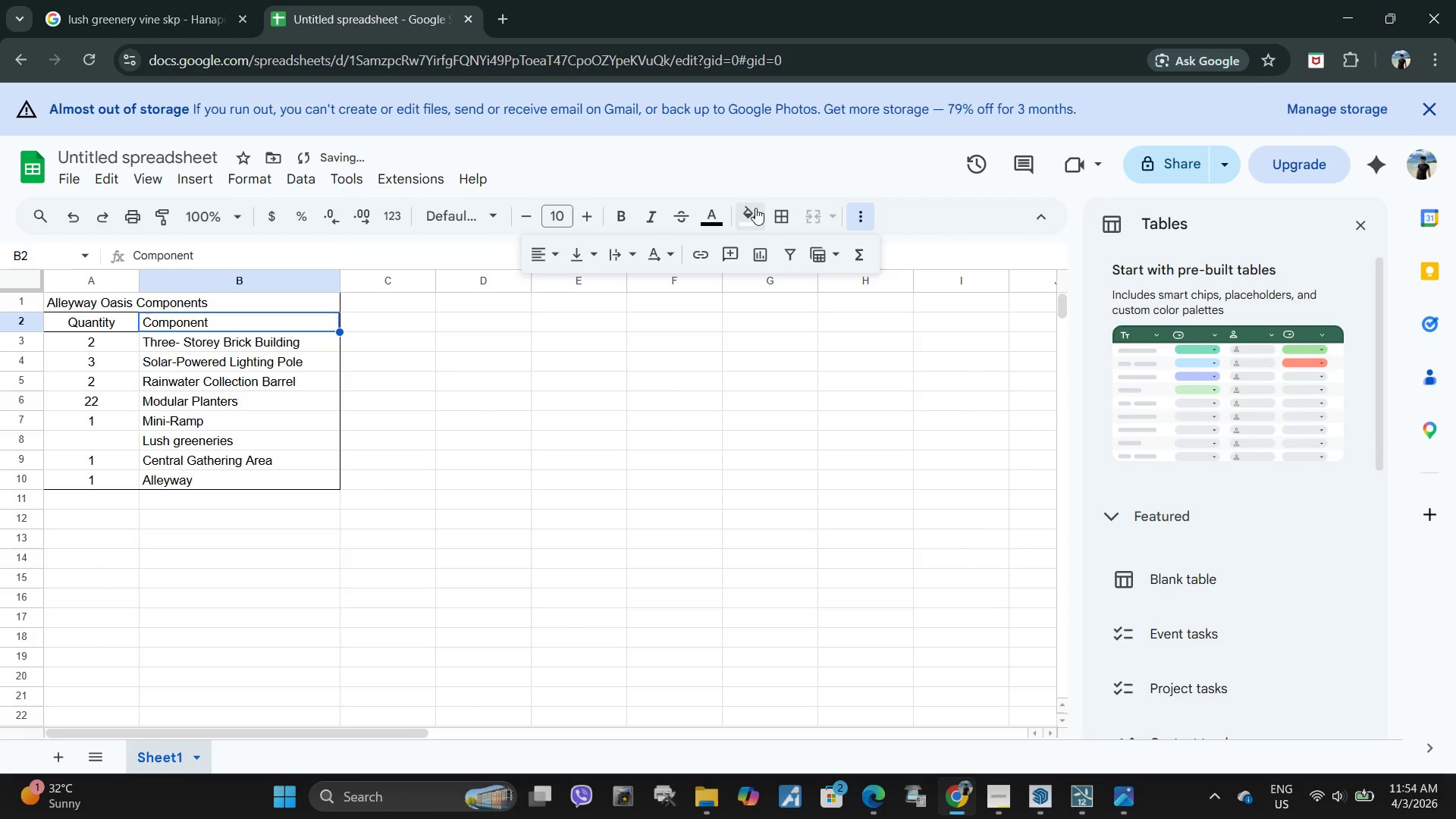 
left_click([774, 221])
 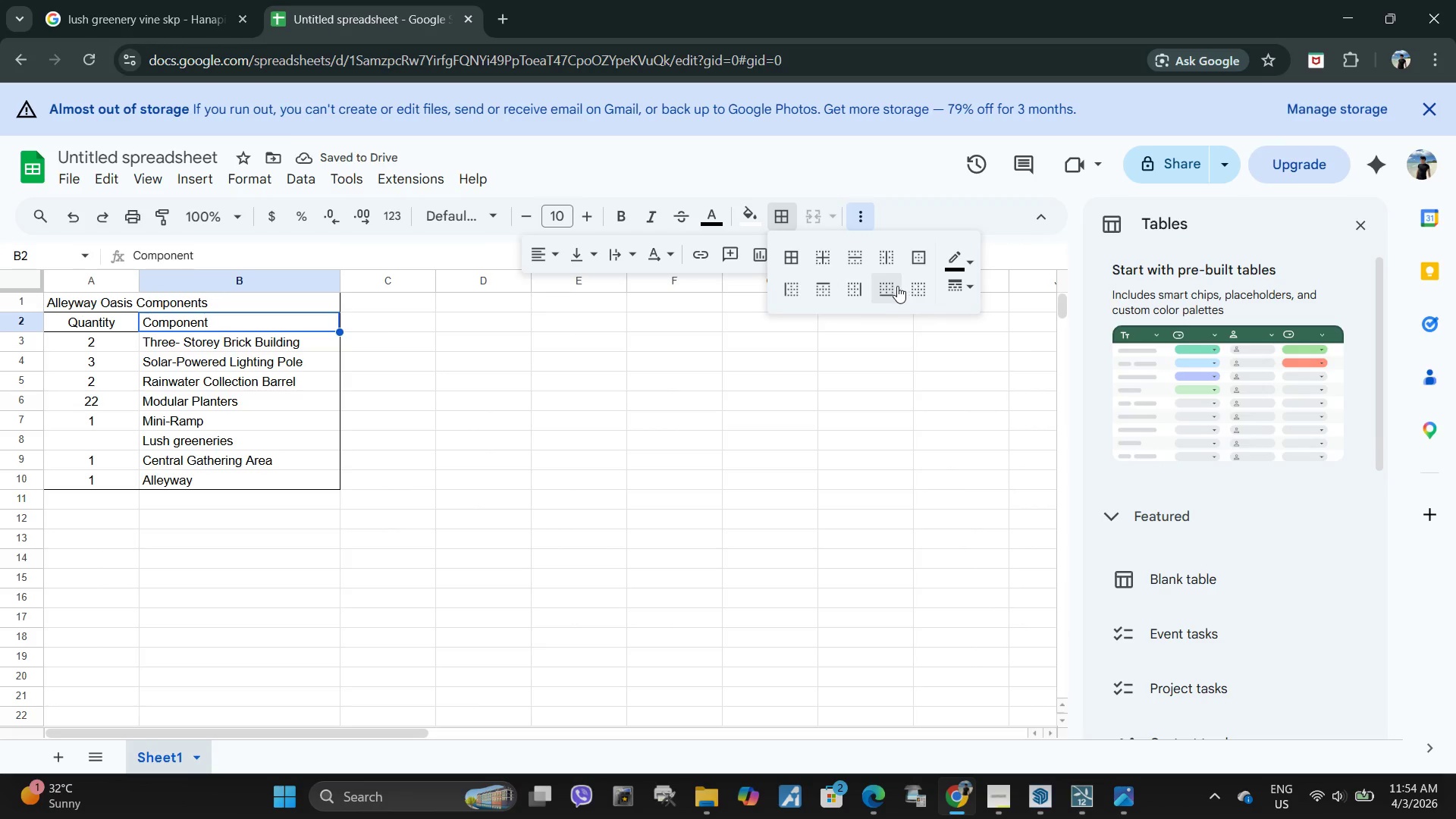 
left_click([888, 289])
 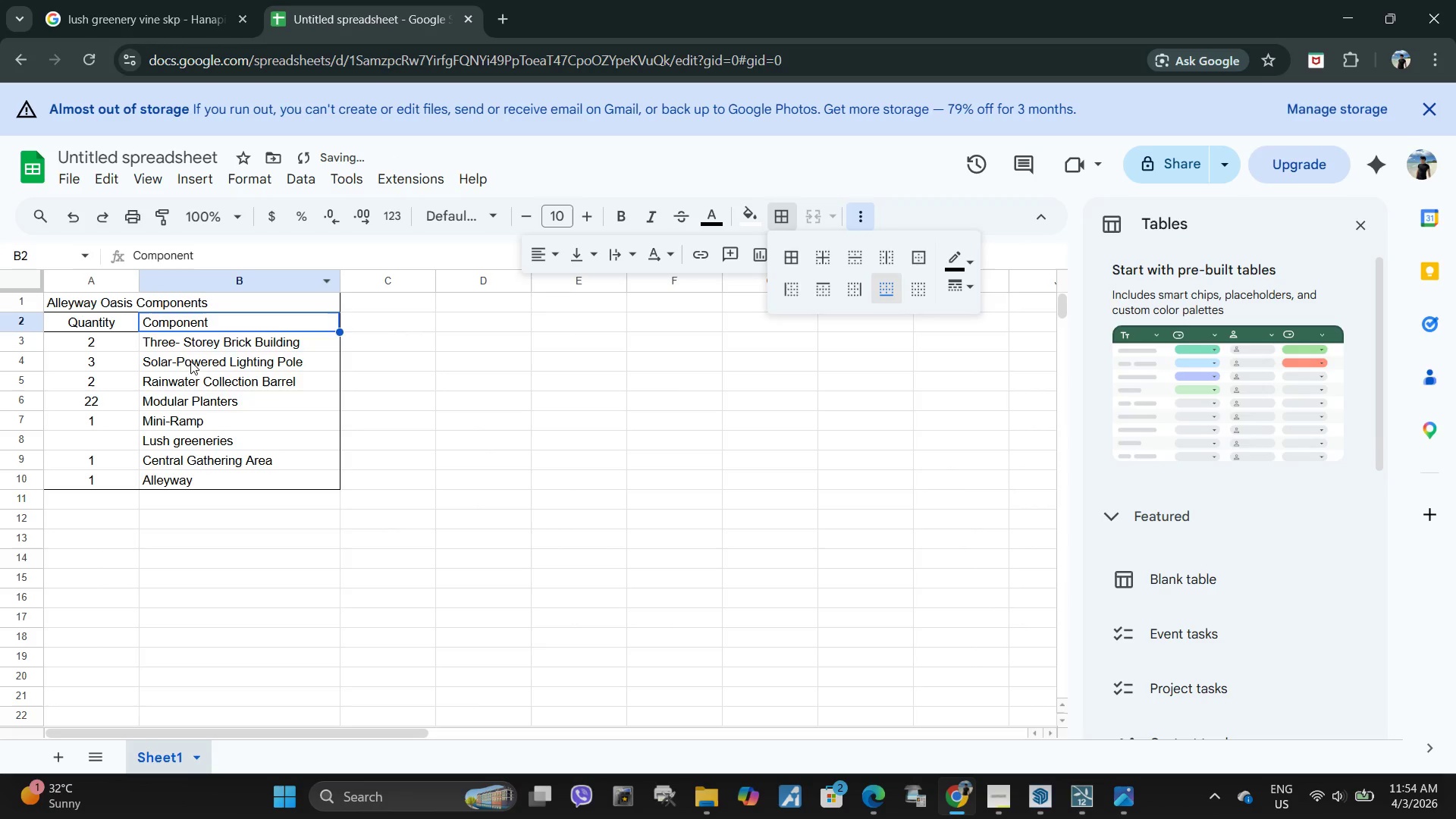 
left_click([193, 394])
 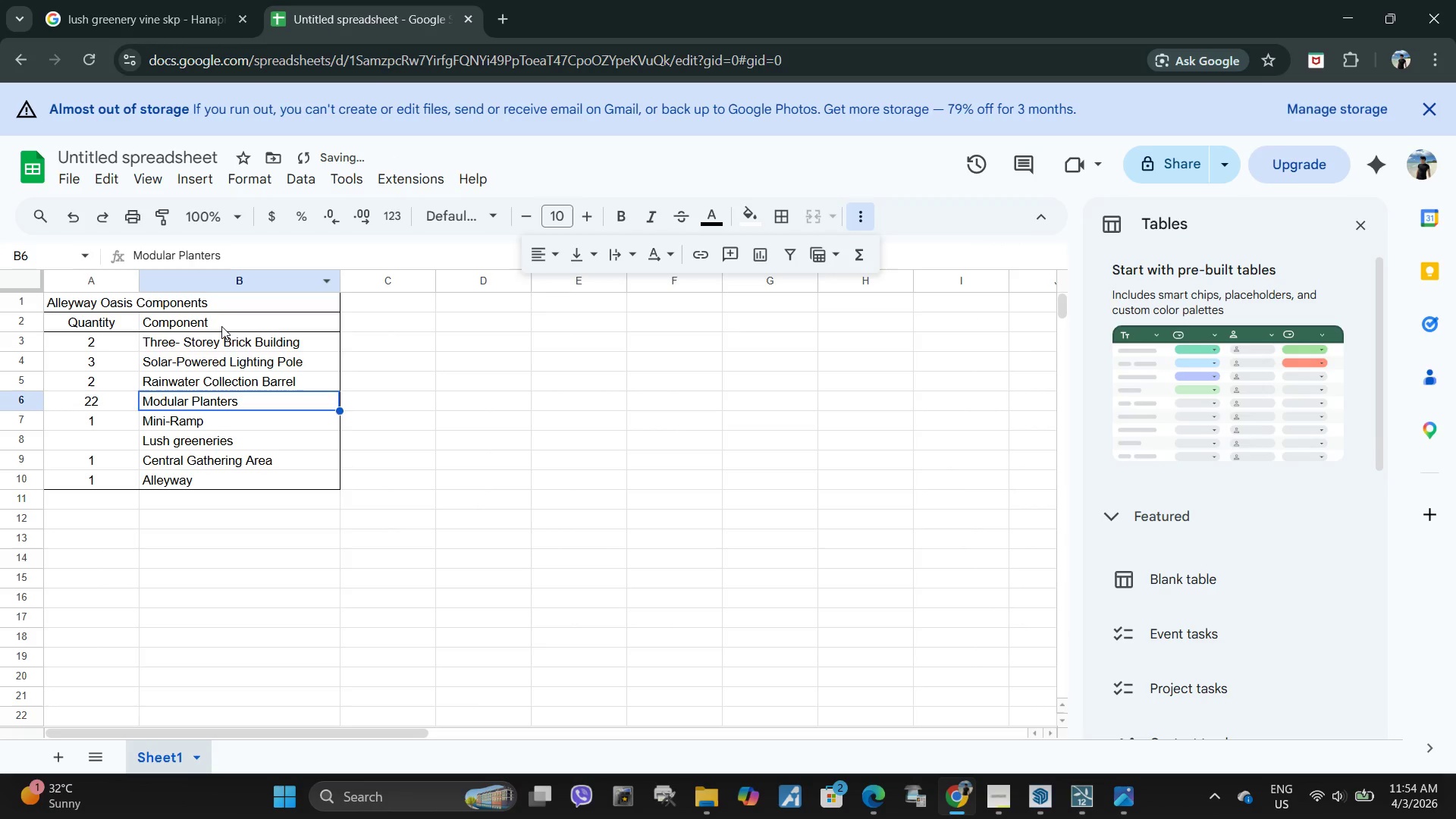 
left_click([221, 326])
 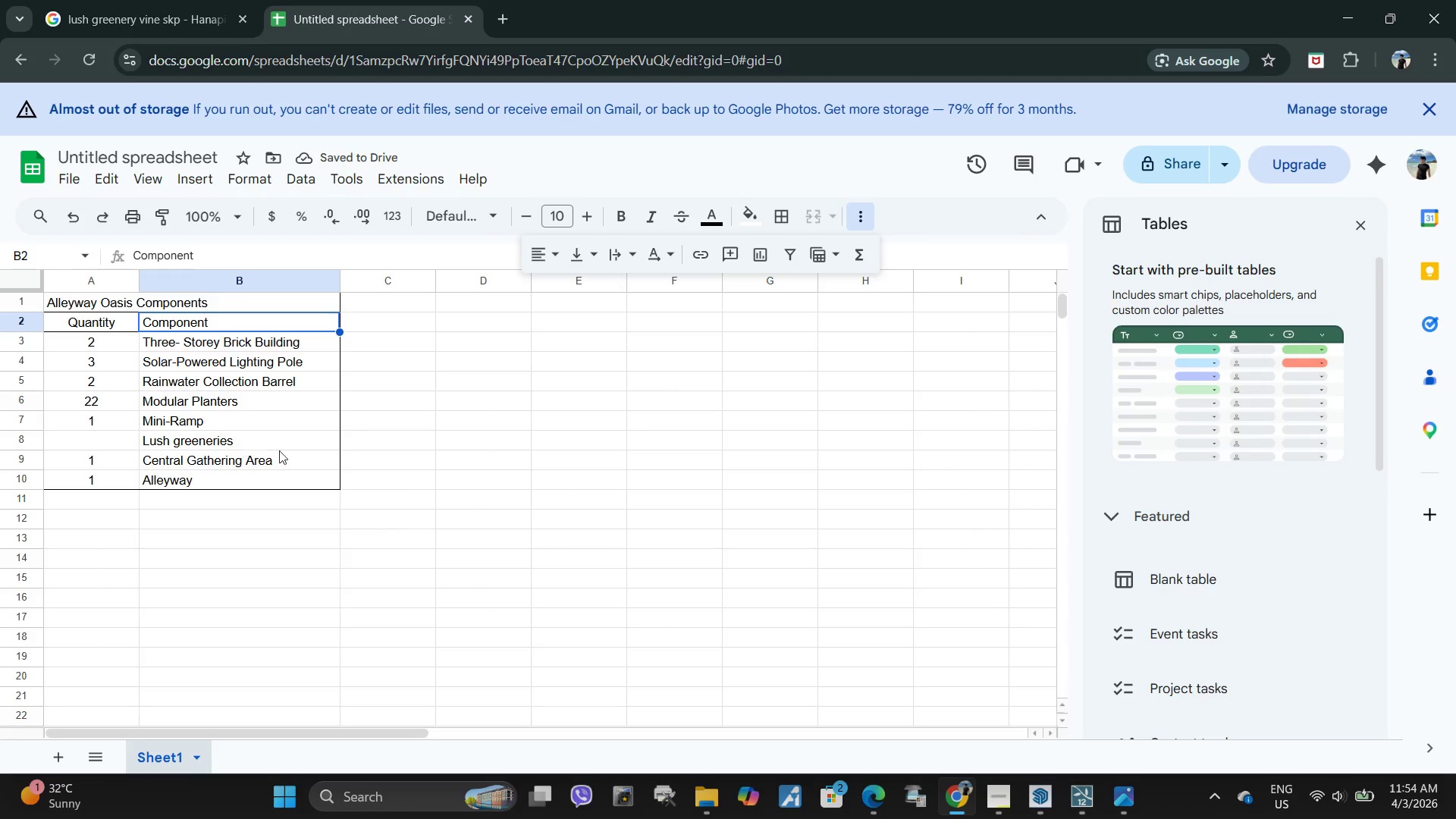 
left_click_drag(start_coordinate=[269, 482], to_coordinate=[251, 332])
 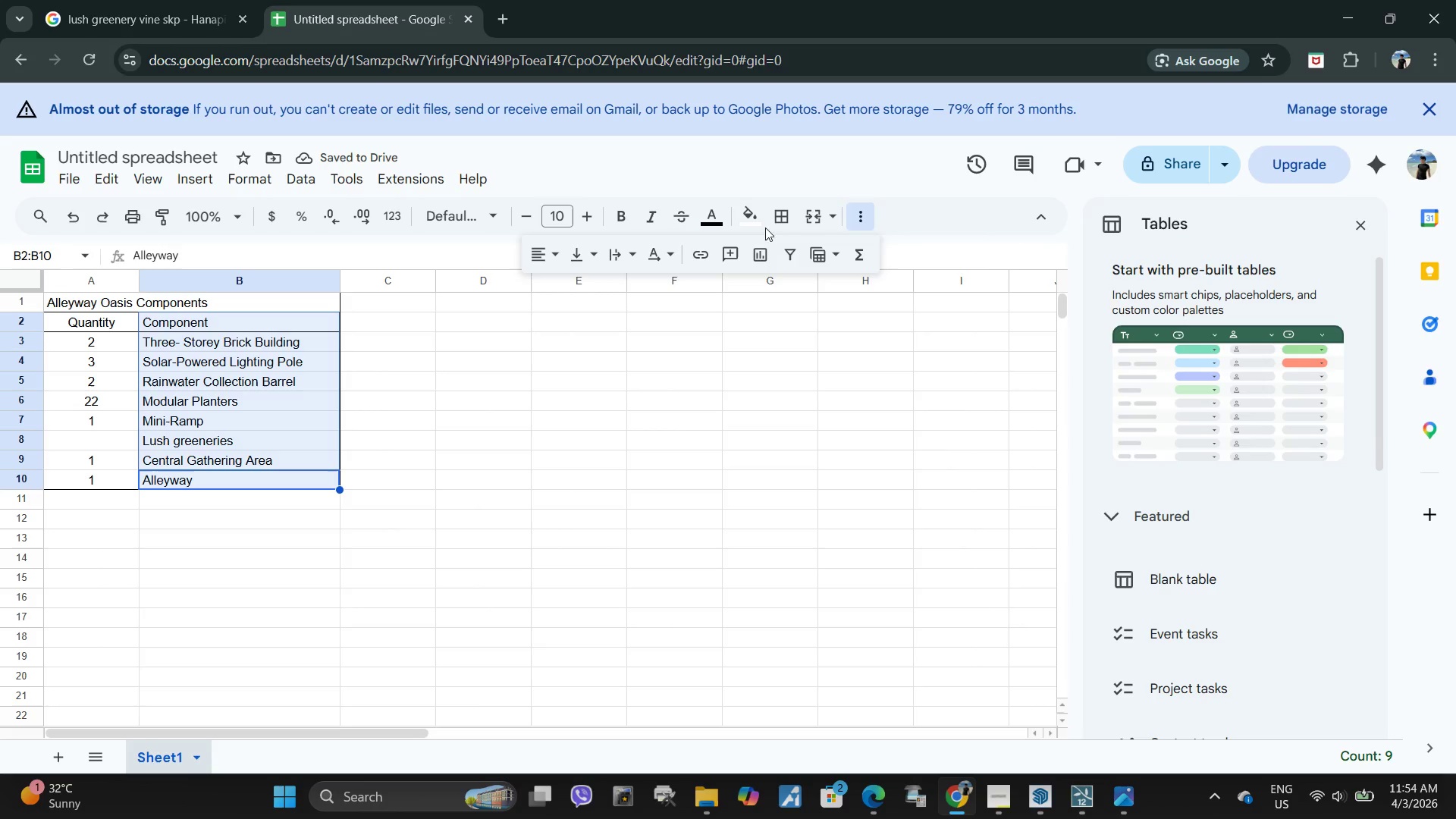 
left_click([780, 212])
 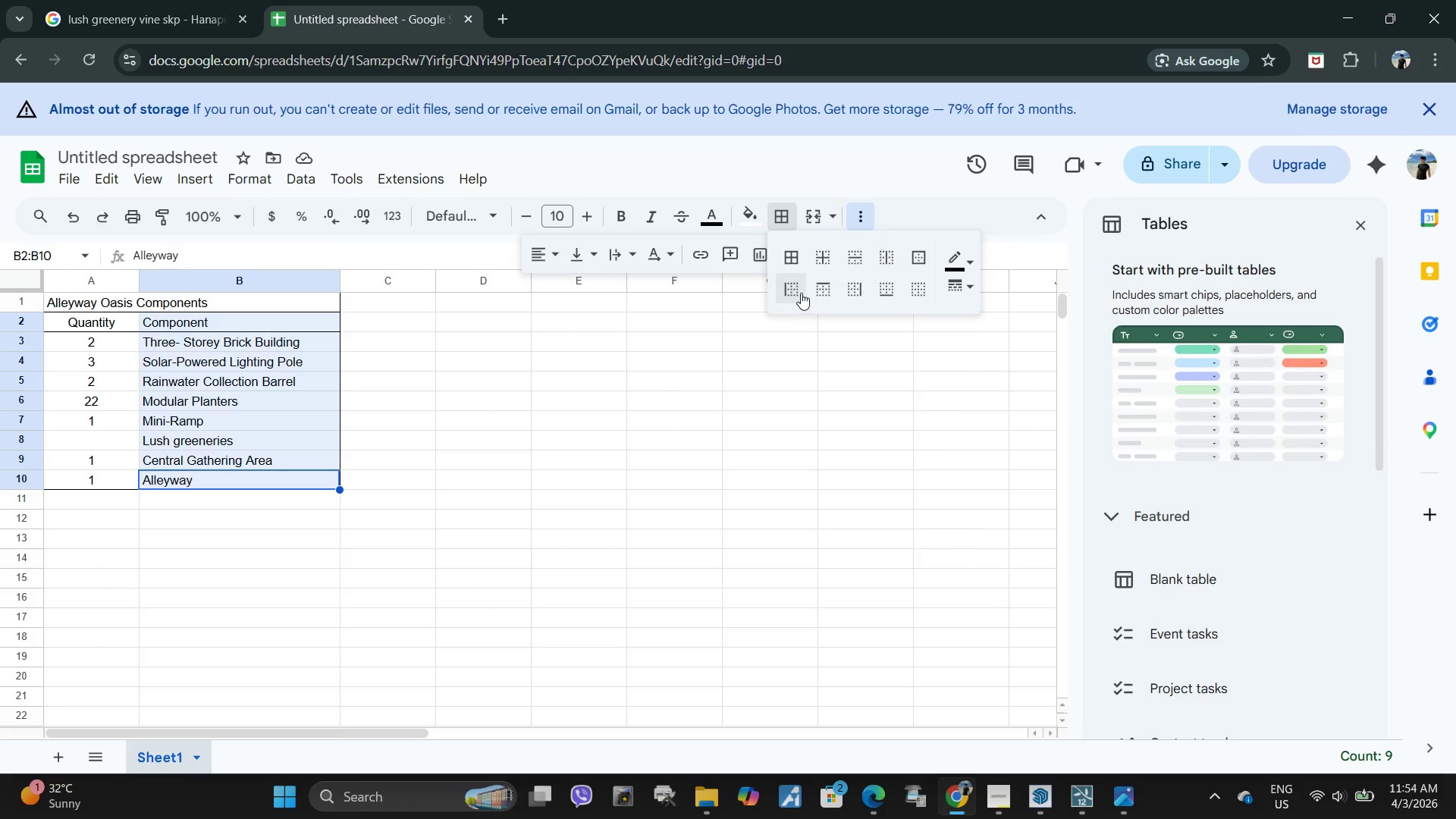 
double_click([560, 547])
 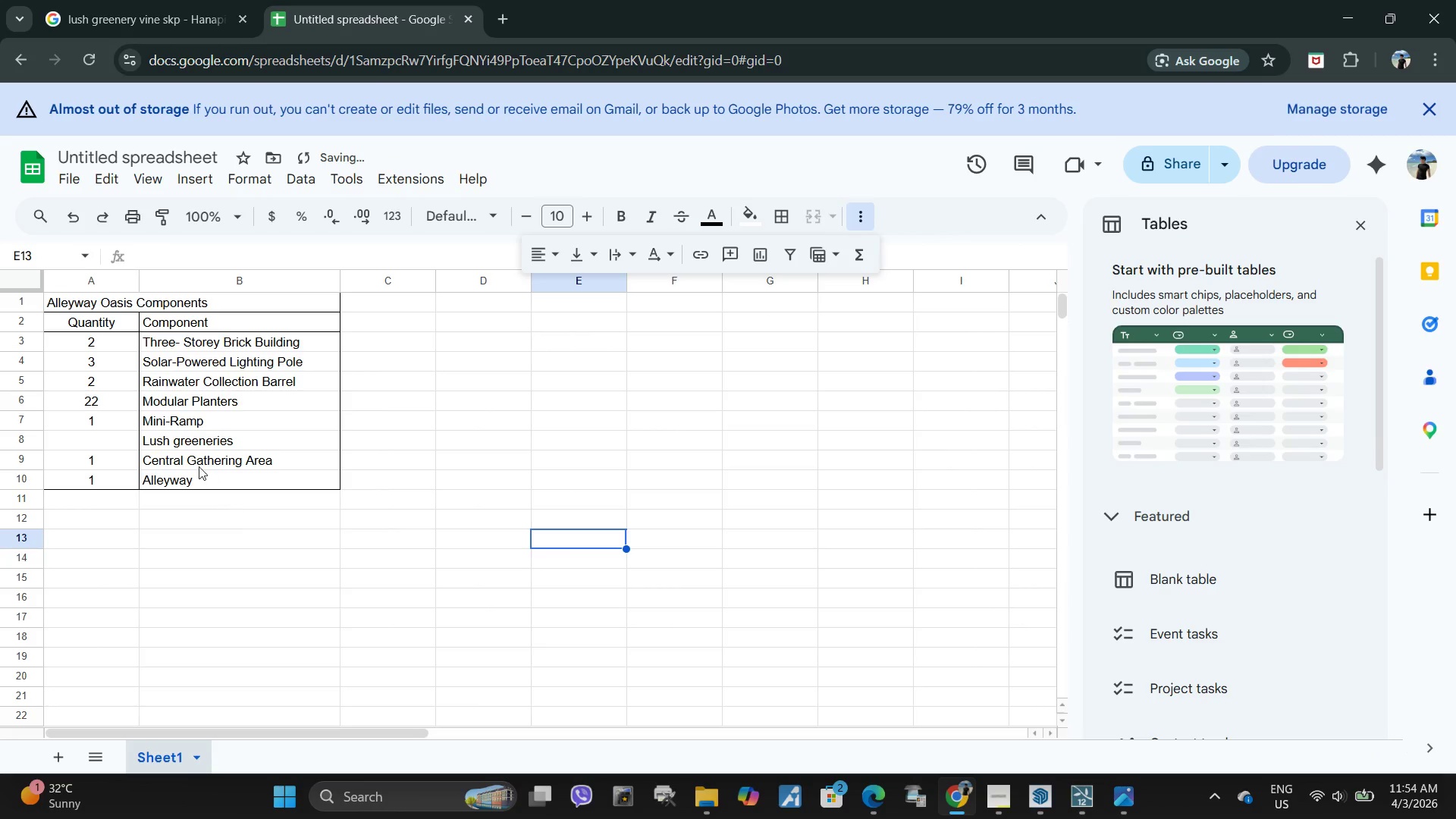 
left_click_drag(start_coordinate=[231, 565], to_coordinate=[223, 546])
 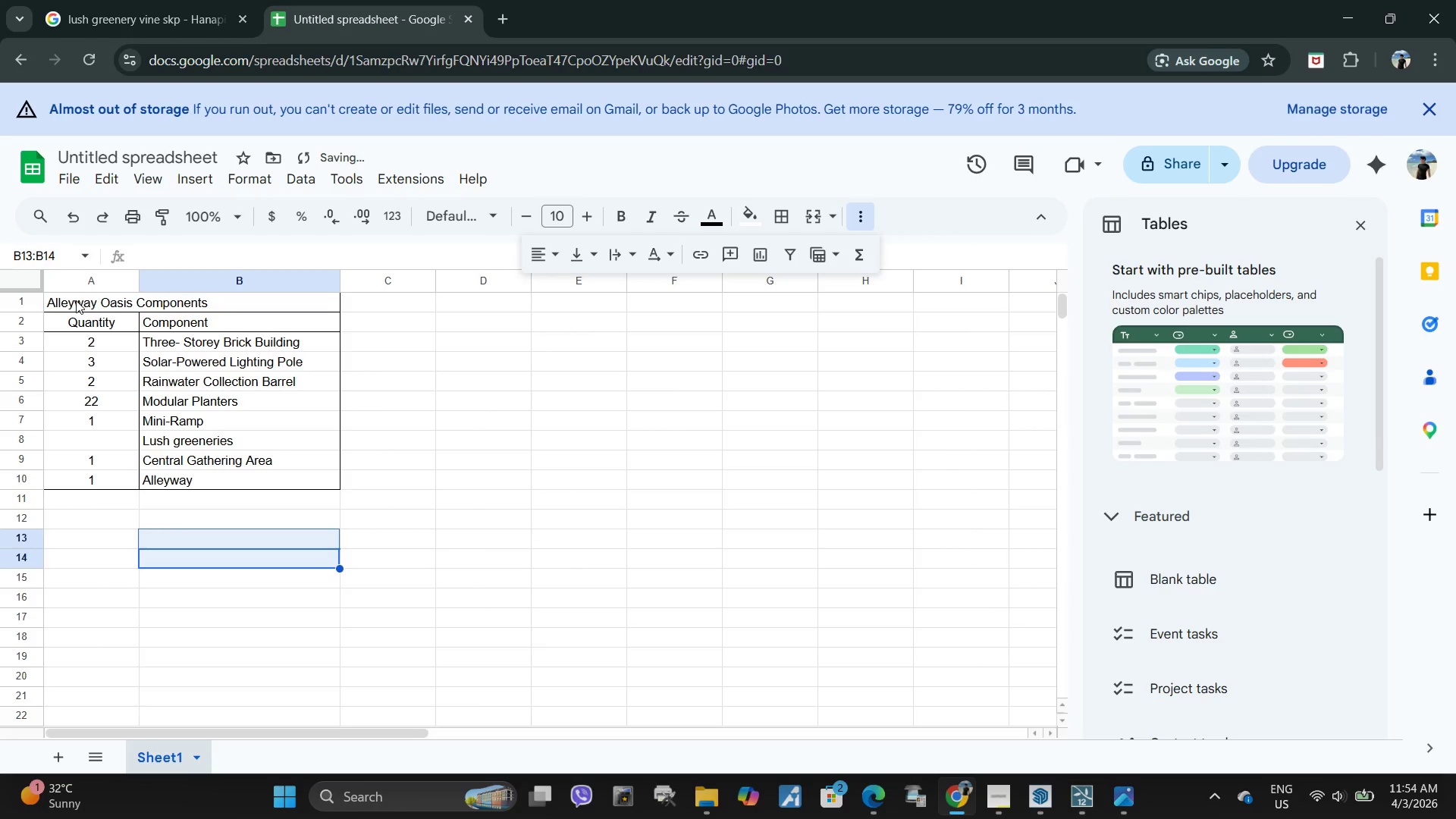 
left_click_drag(start_coordinate=[75, 300], to_coordinate=[294, 481])
 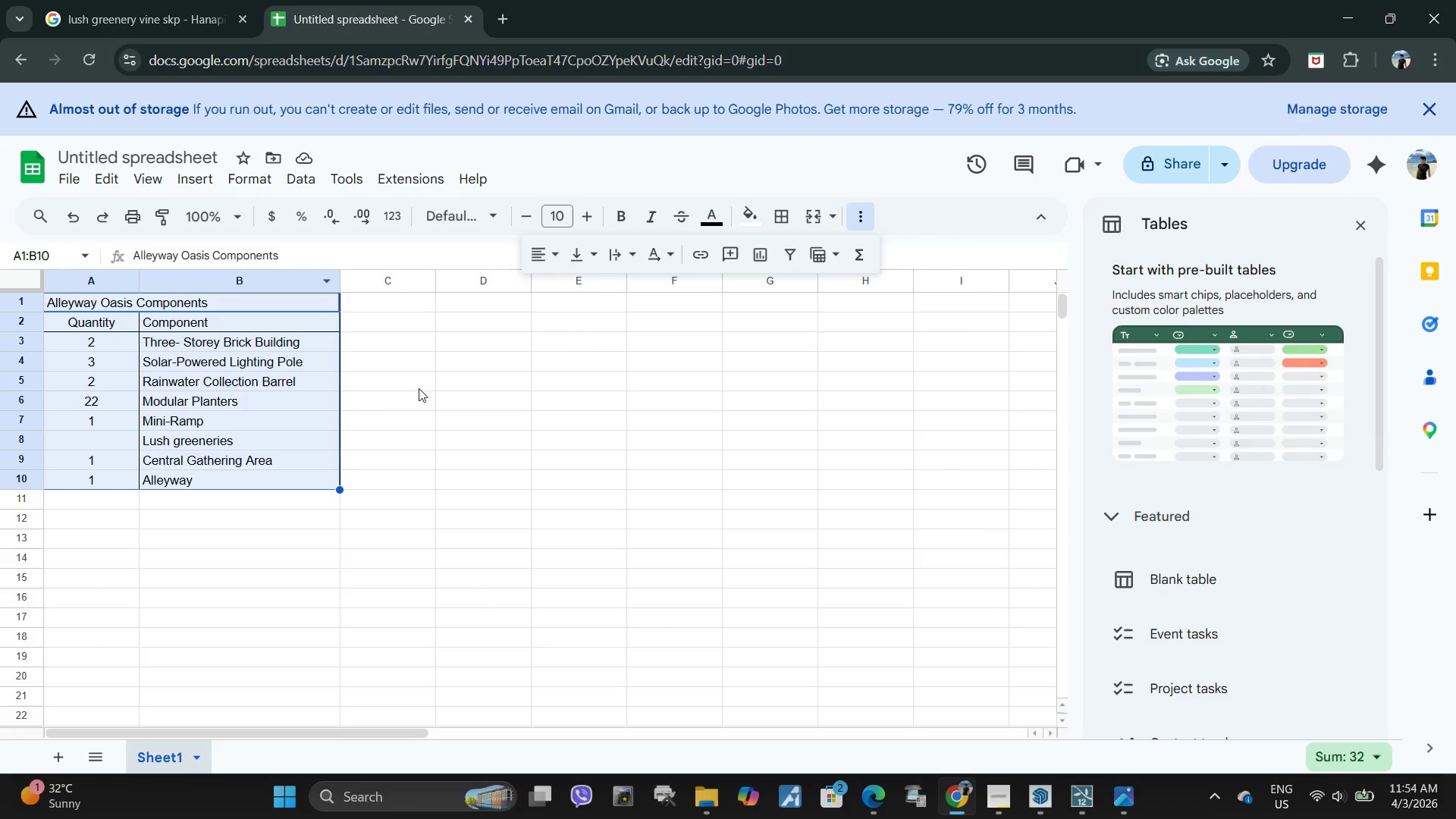 
mouse_move([1017, 696])
 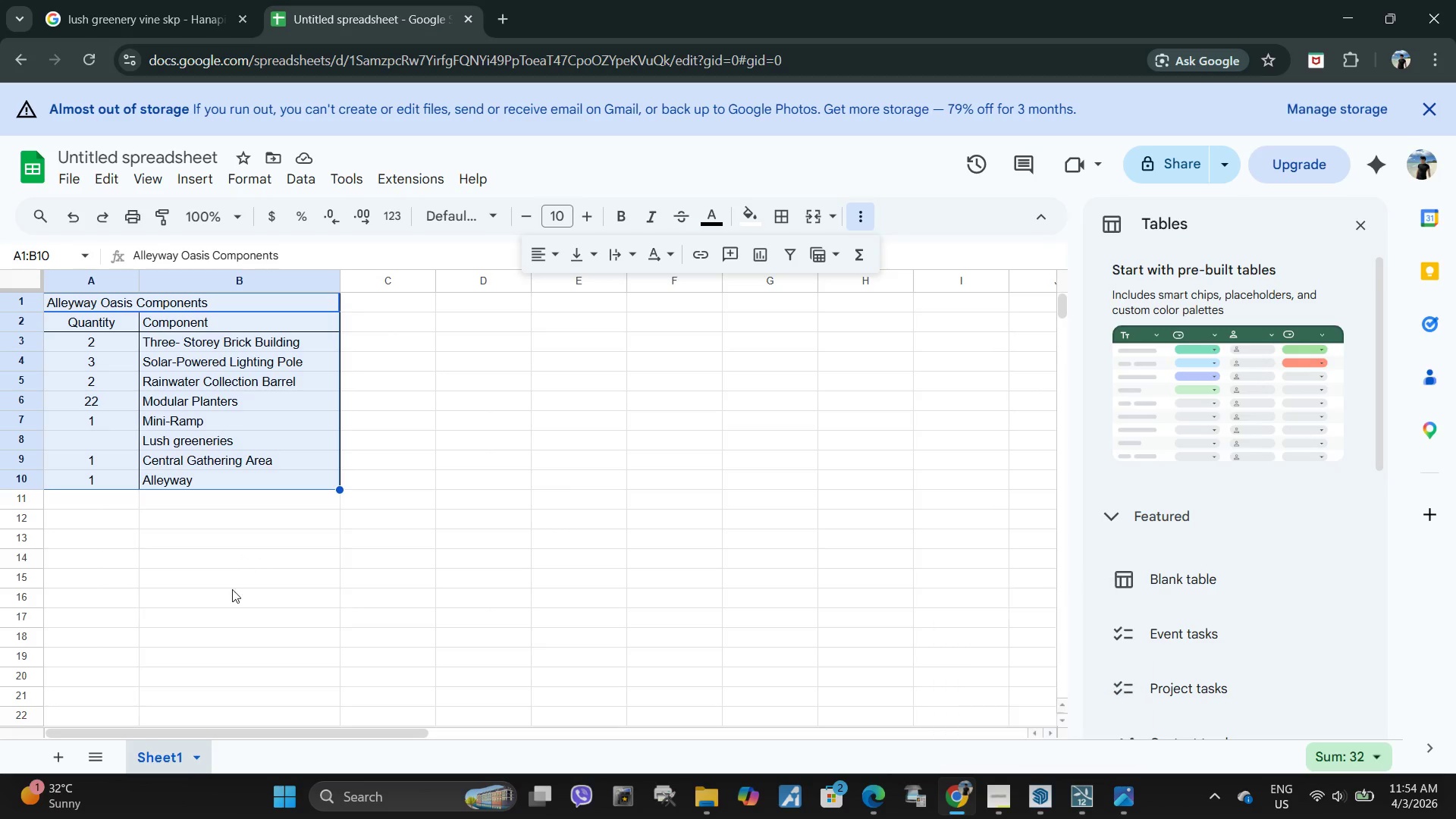 
left_click([329, 677])
 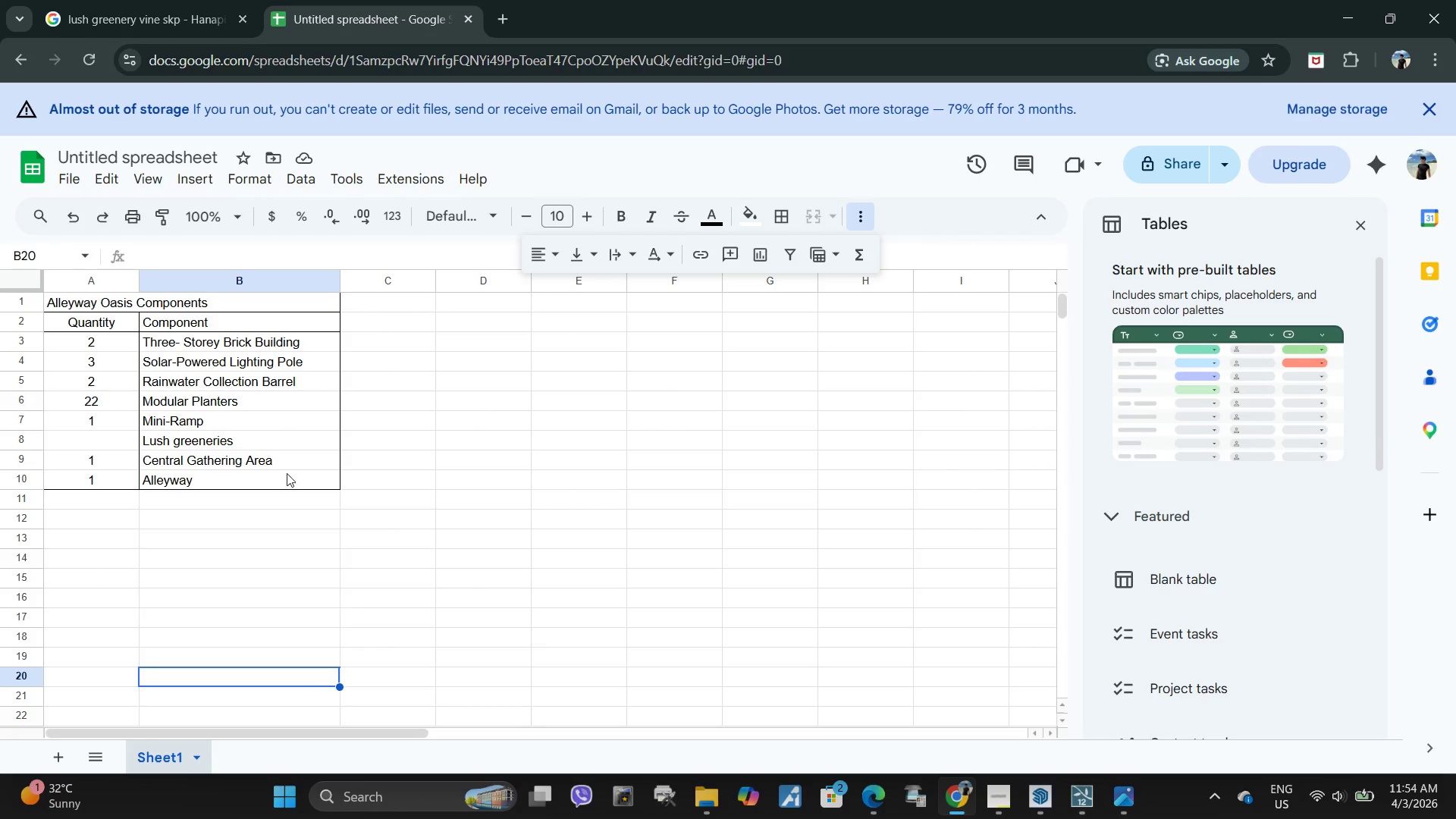 
left_click_drag(start_coordinate=[287, 482], to_coordinate=[69, 307])
 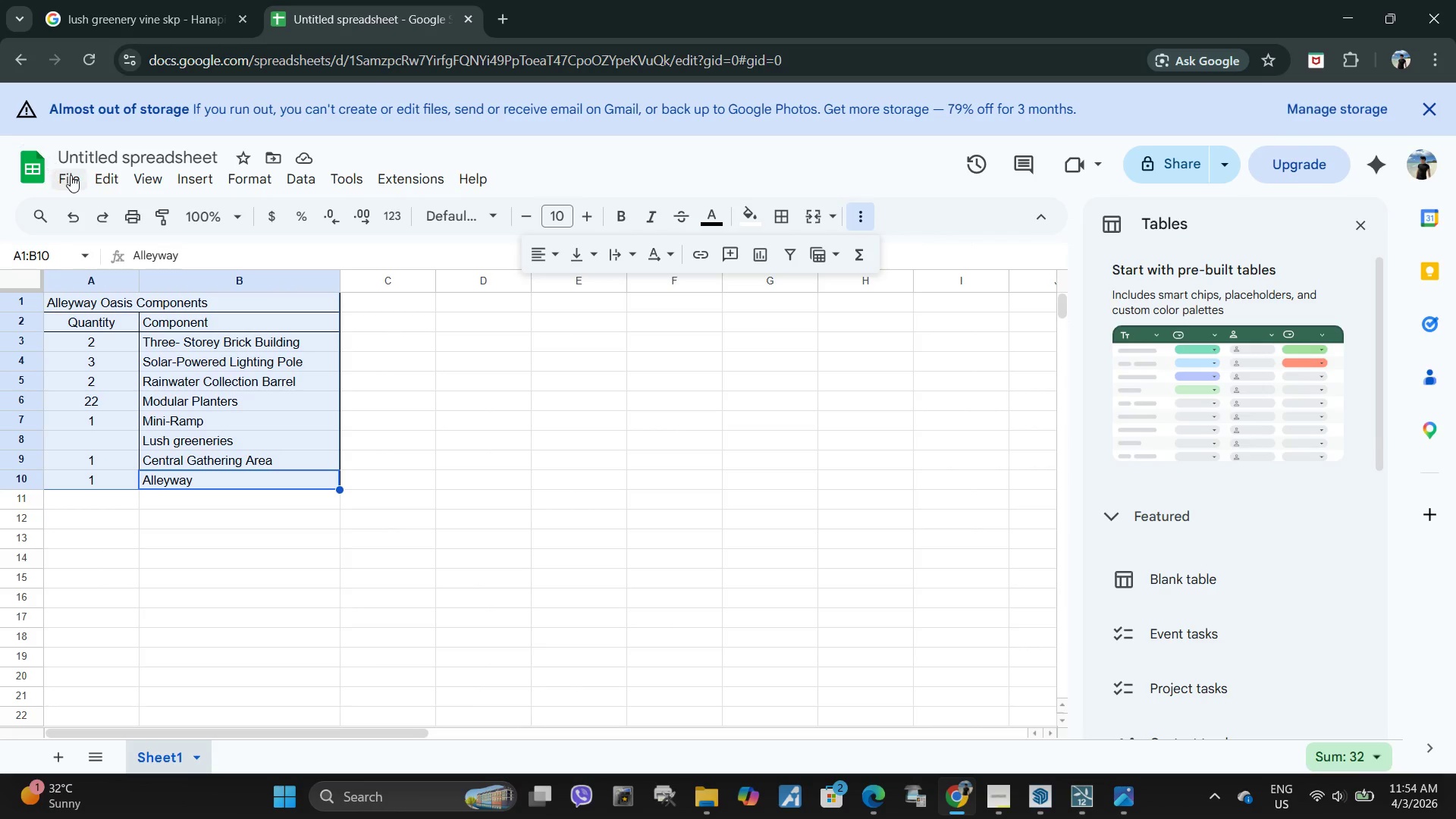 
left_click([71, 175])
 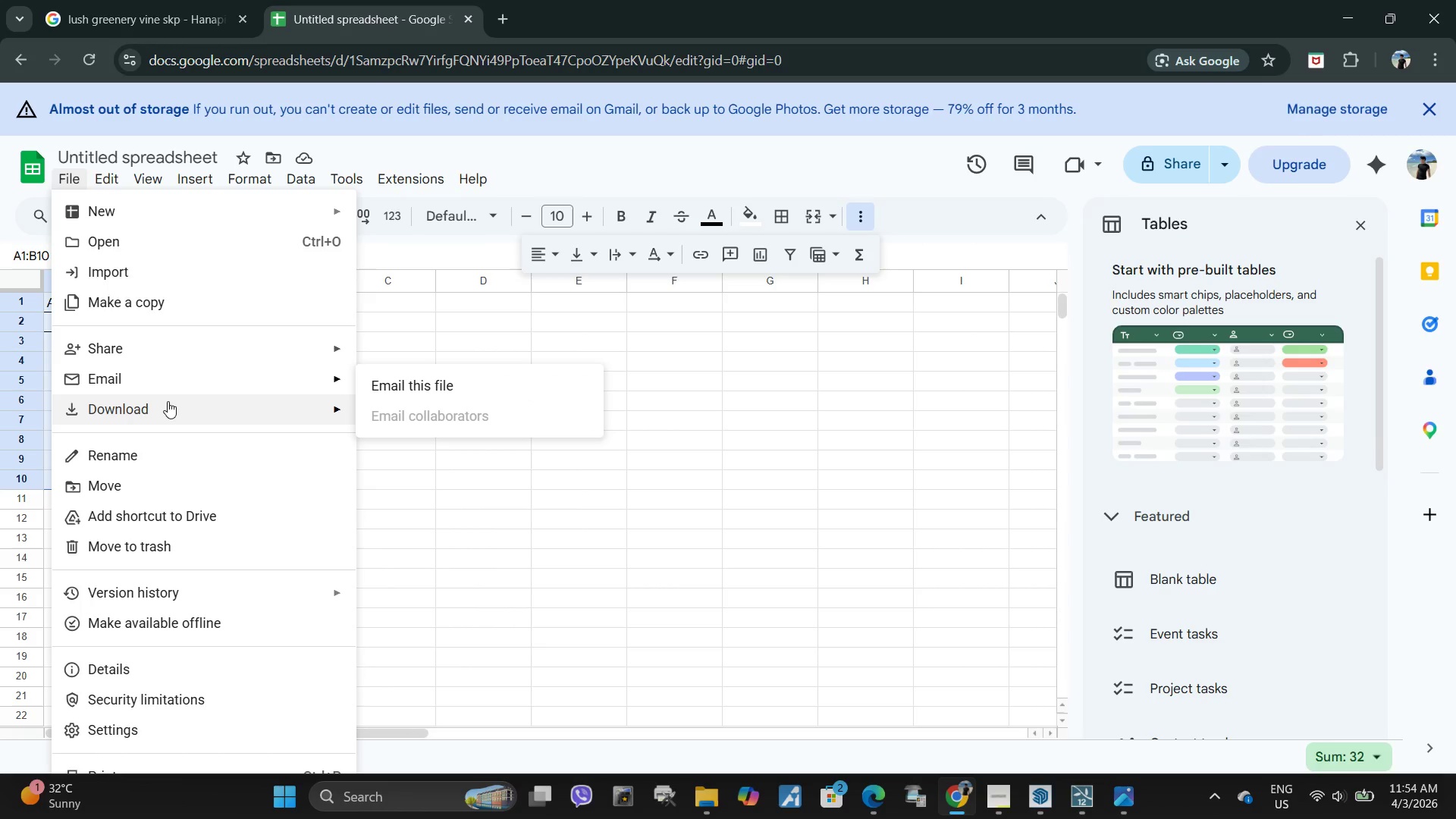 
left_click([470, 475])
 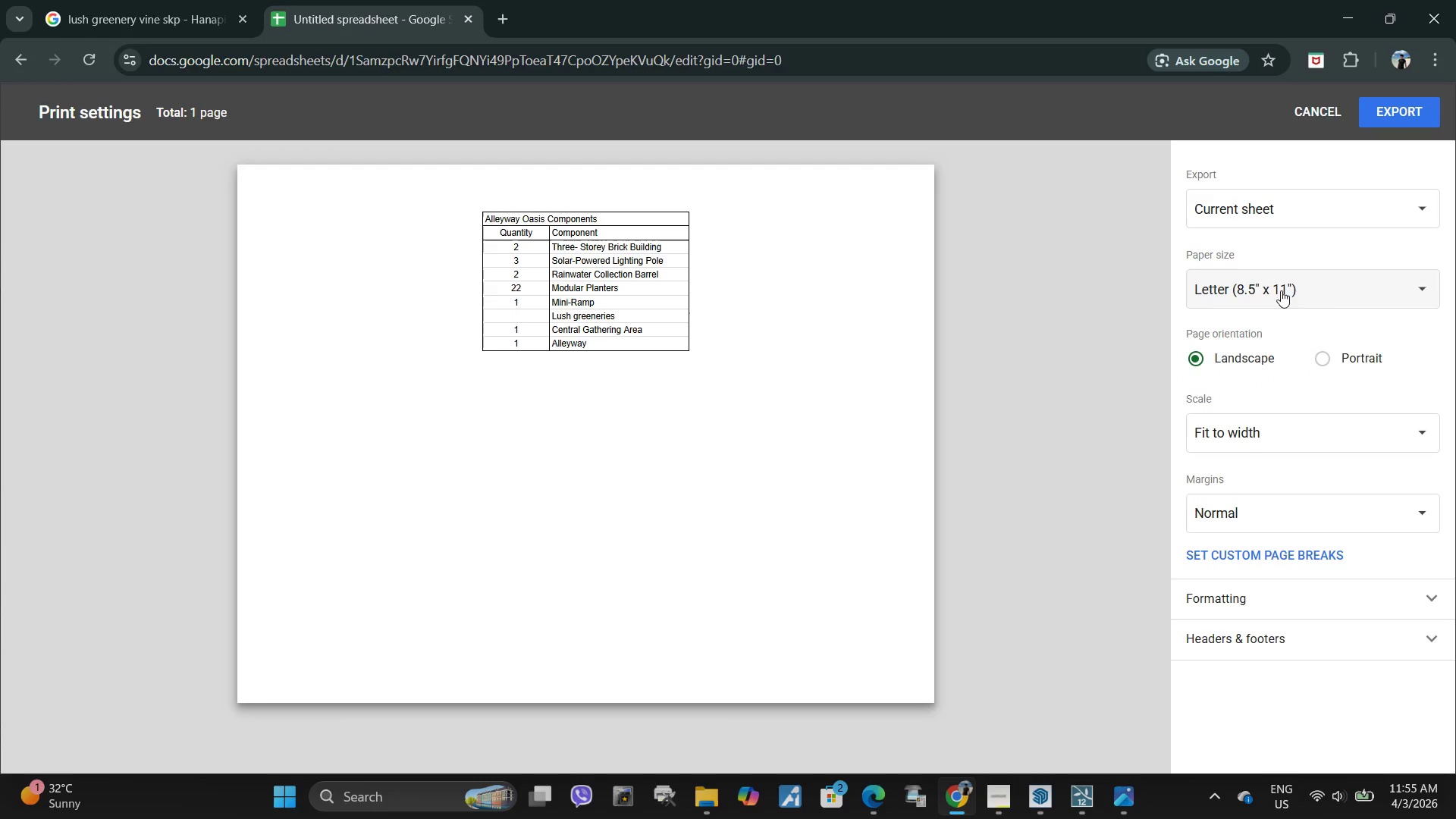 
left_click([1287, 291])
 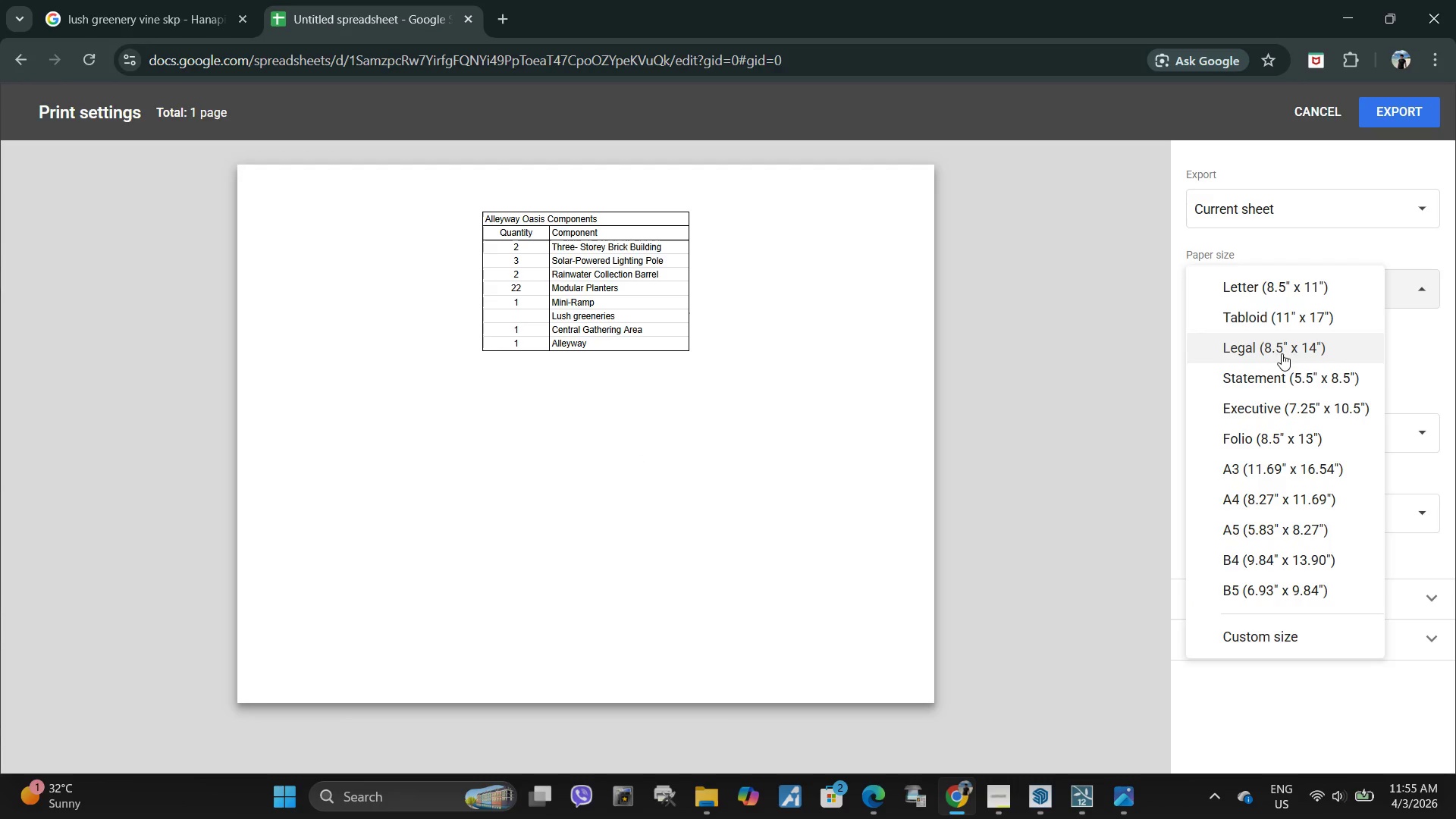 
left_click([1281, 350])
 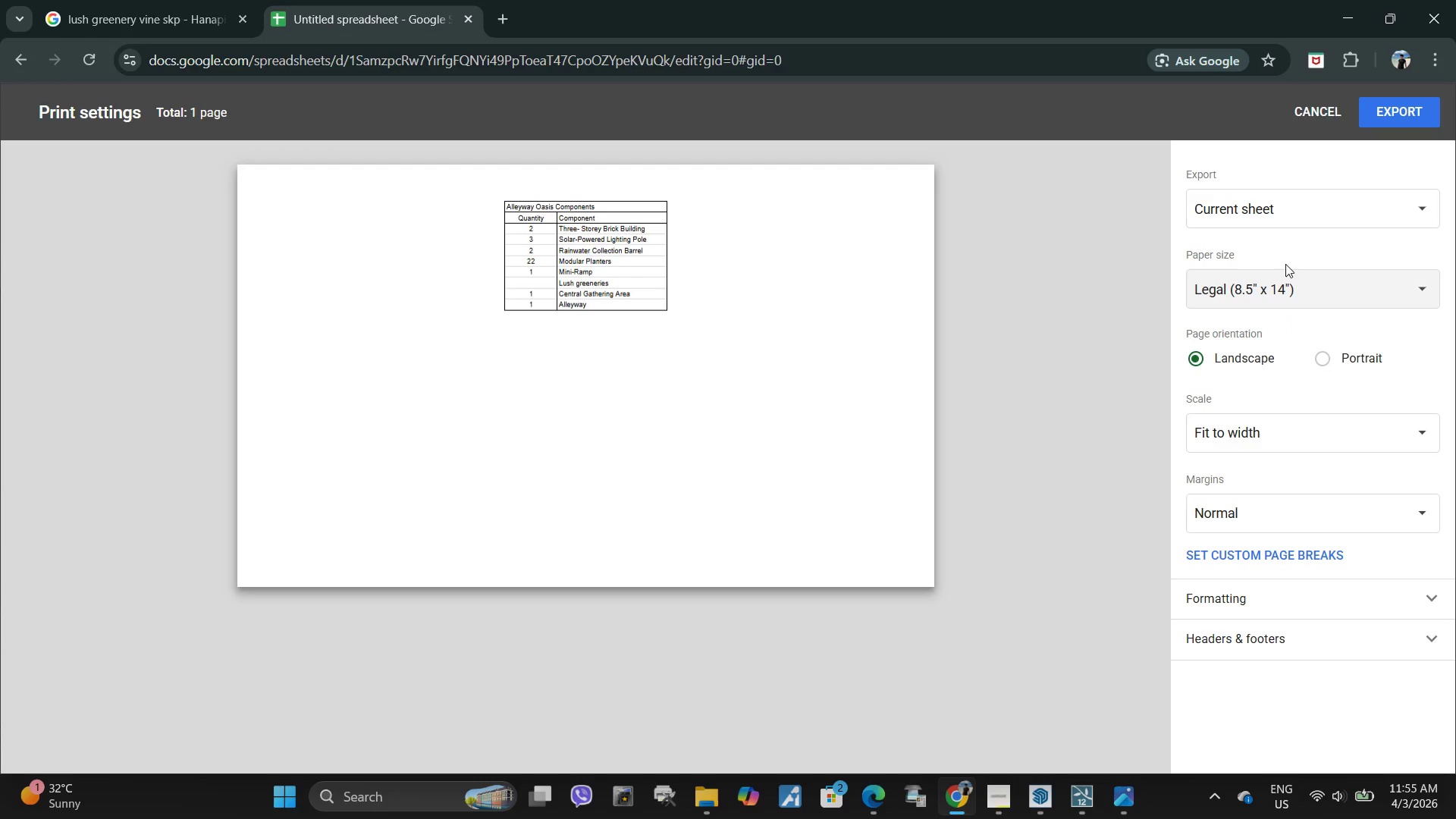 
left_click([1270, 287])
 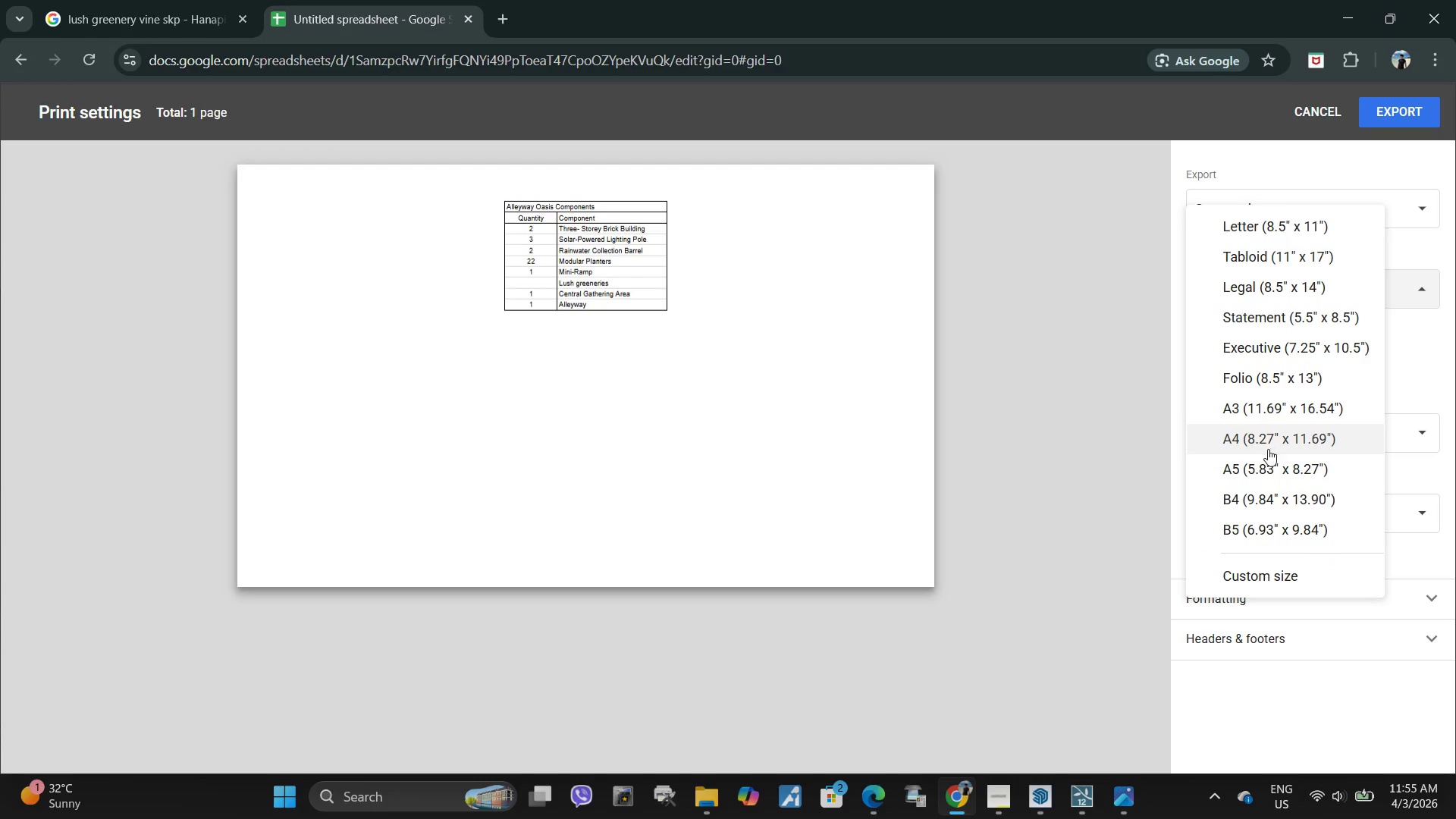 
left_click([1265, 430])
 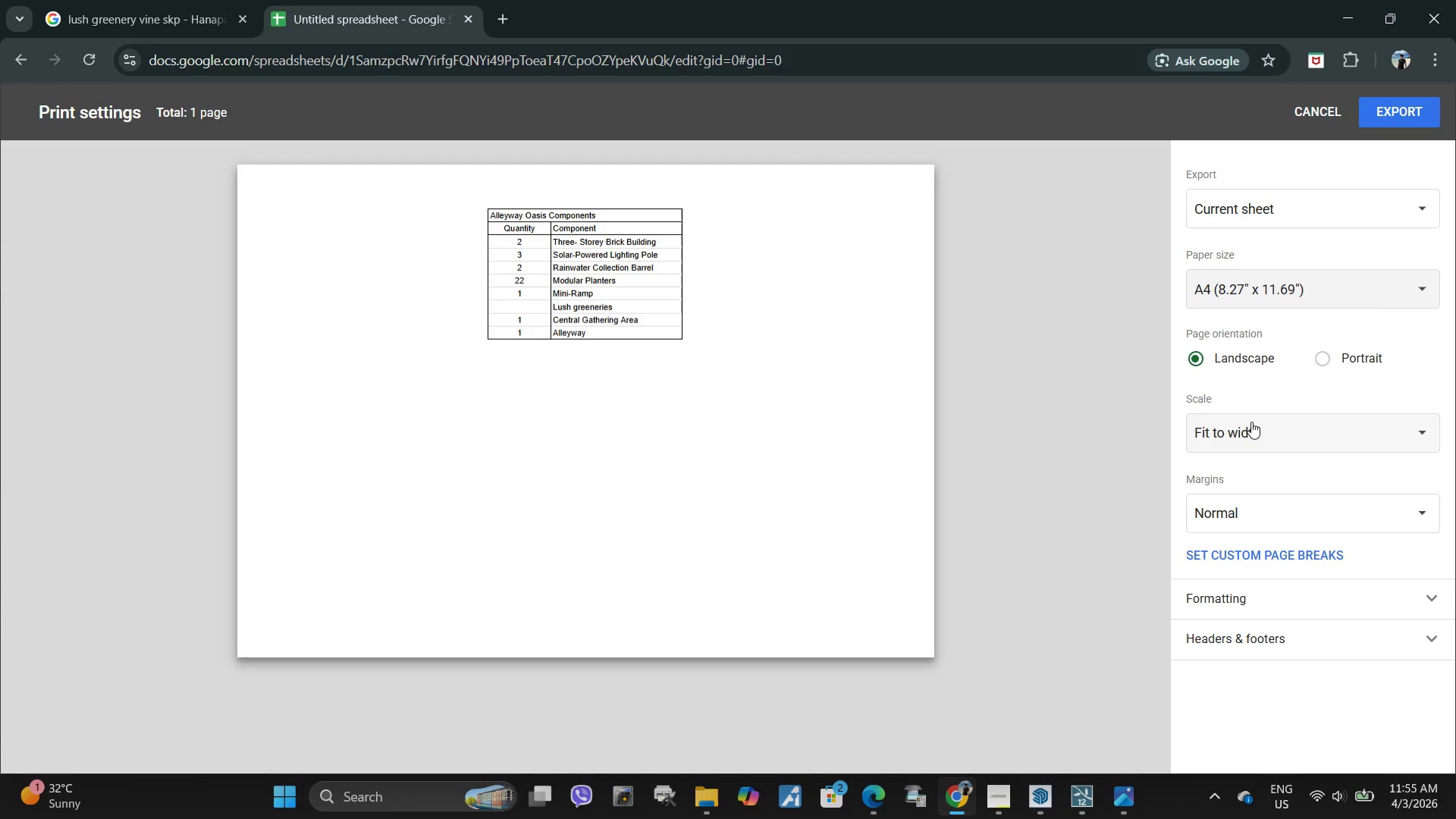 
left_click([1269, 289])
 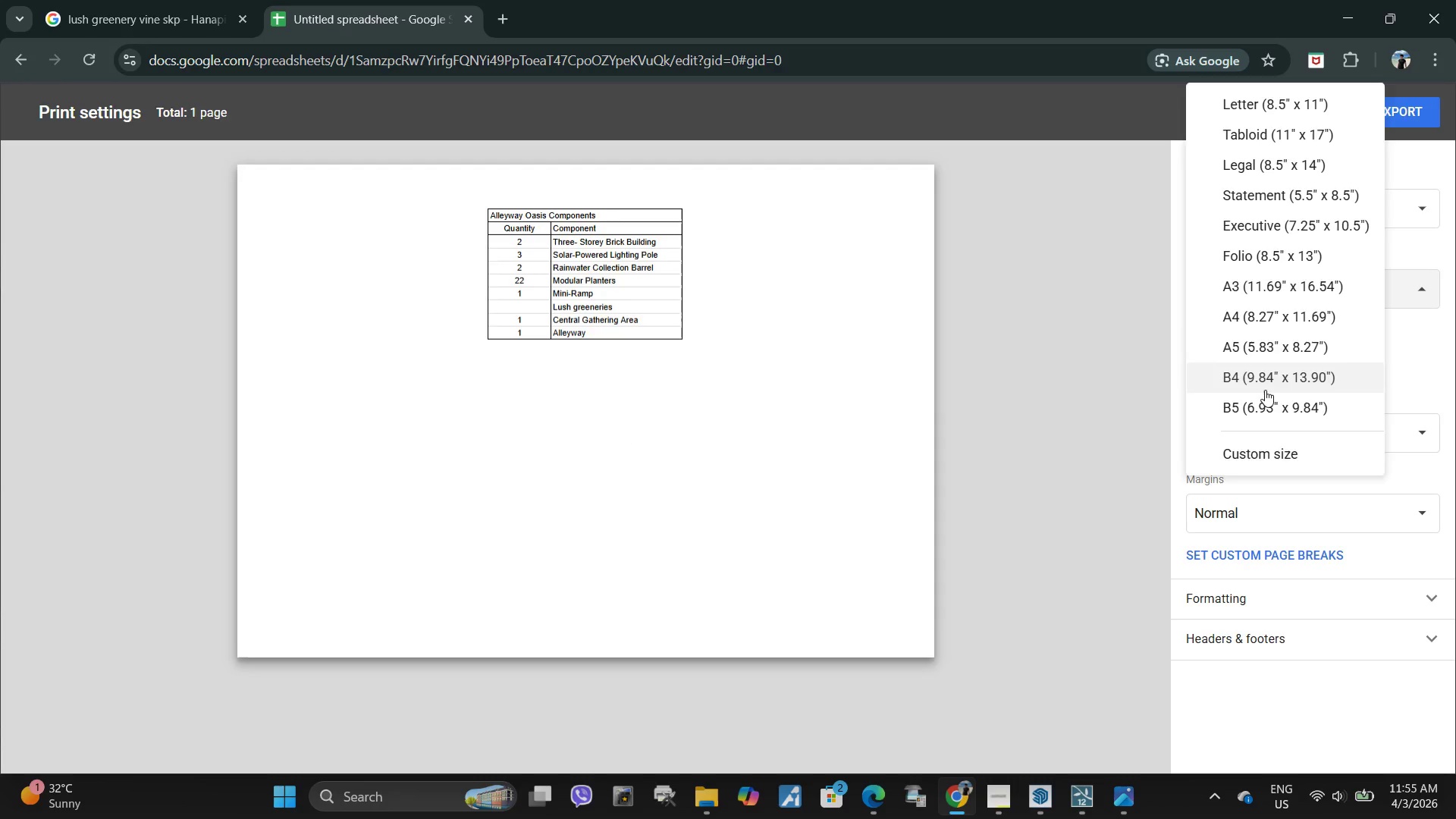 
double_click([1265, 390])
 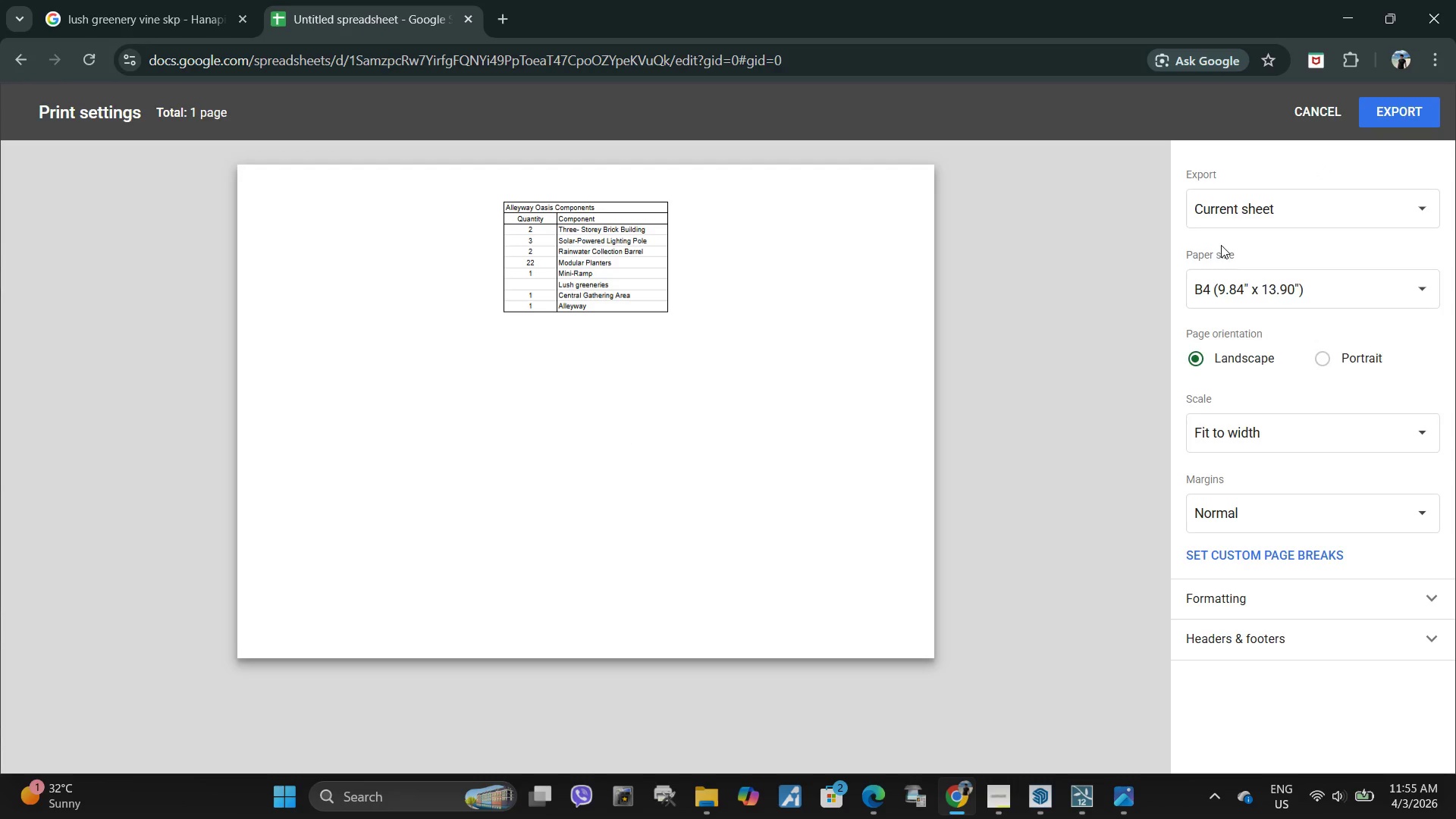 
left_click([1234, 281])
 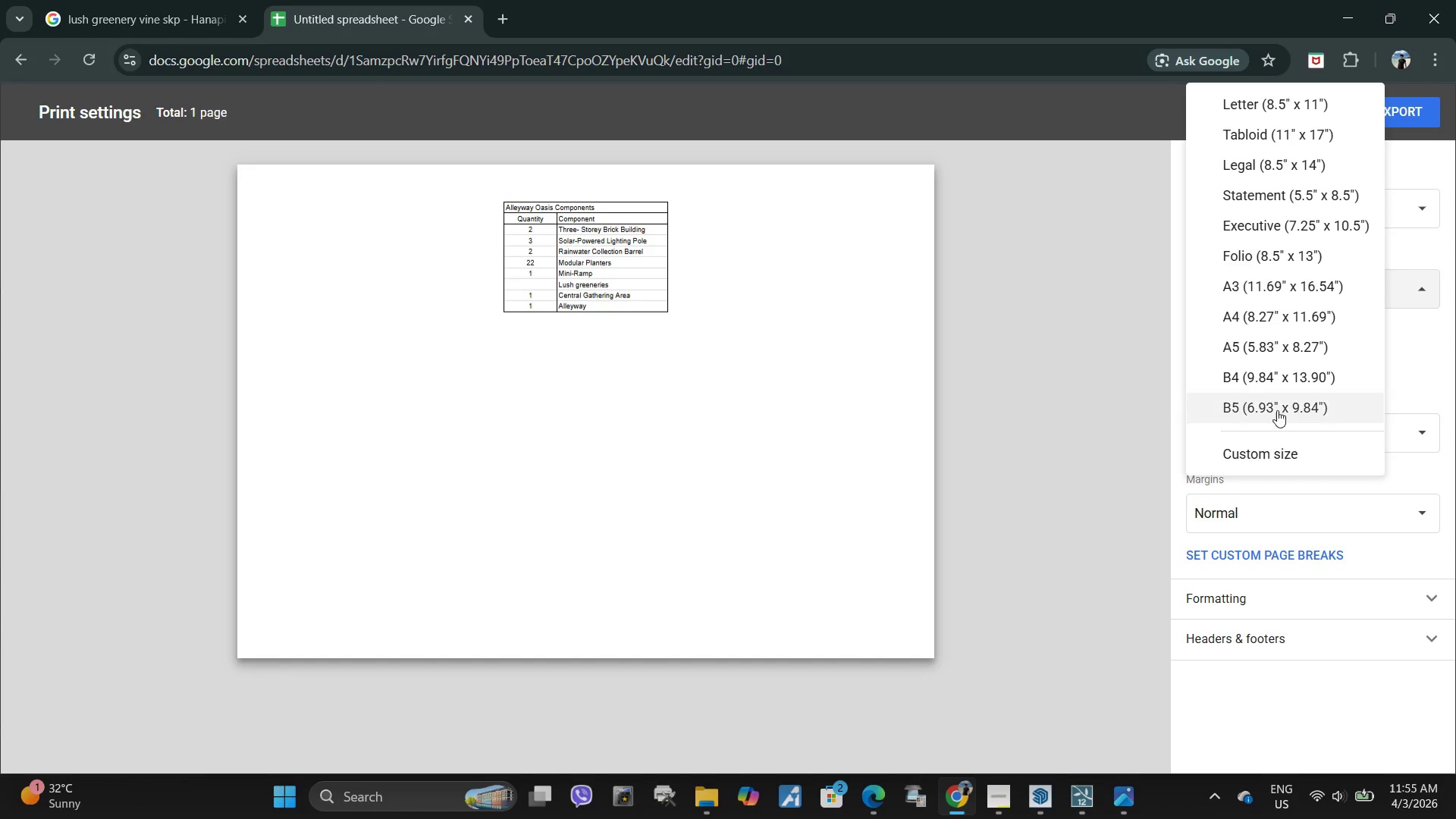 
left_click([1274, 400])
 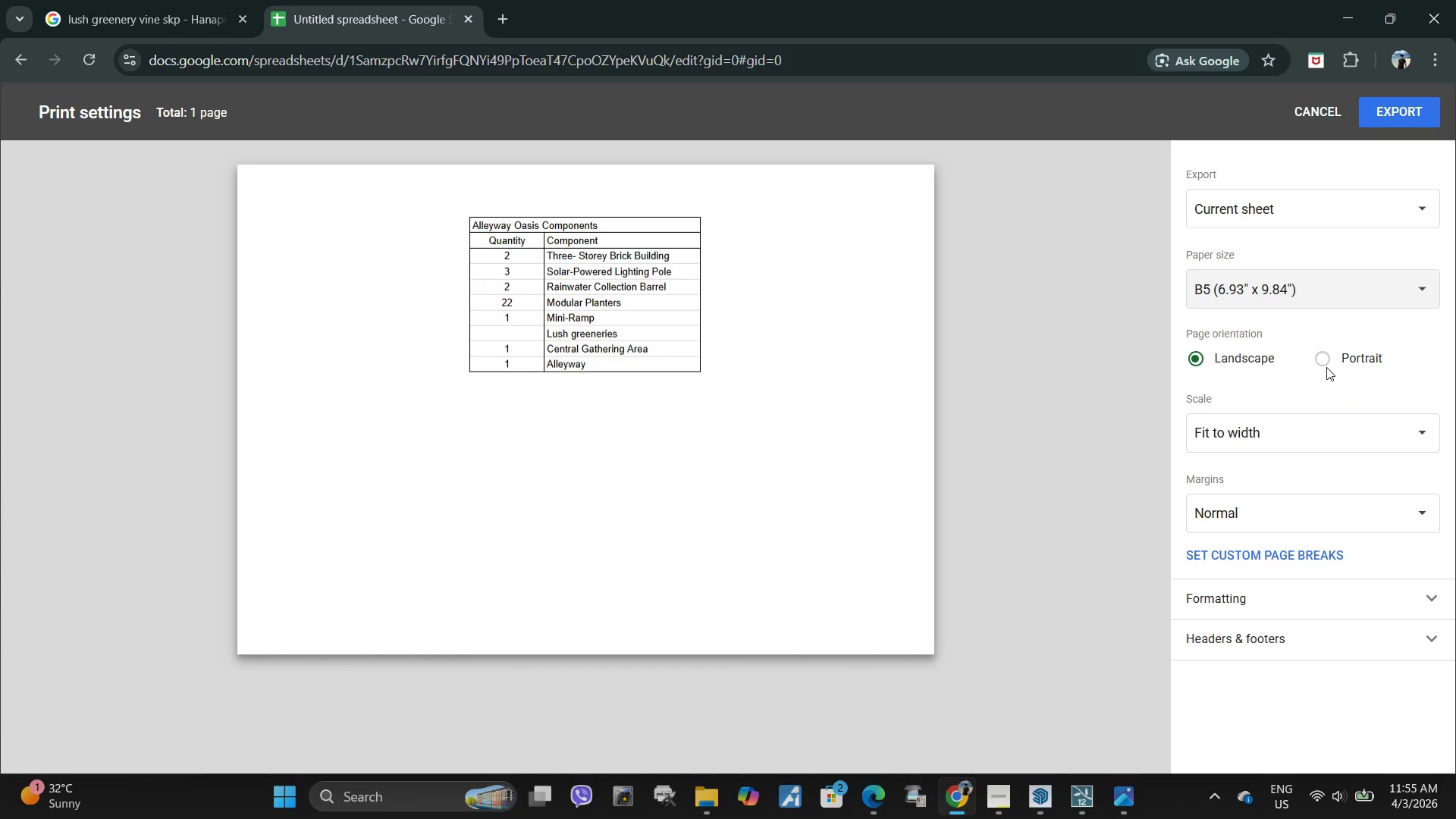 
left_click([1326, 361])
 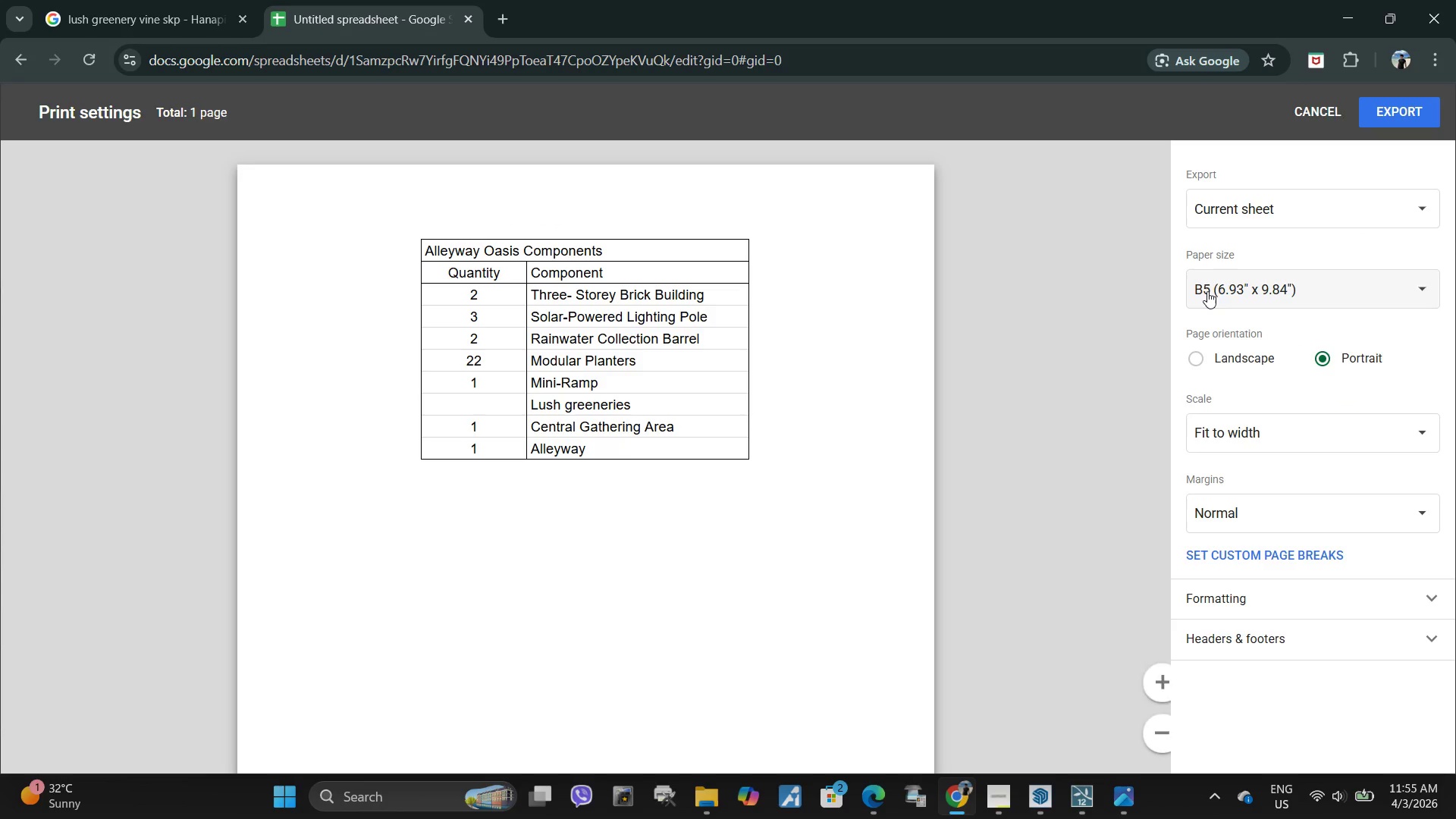 
left_click([1231, 284])
 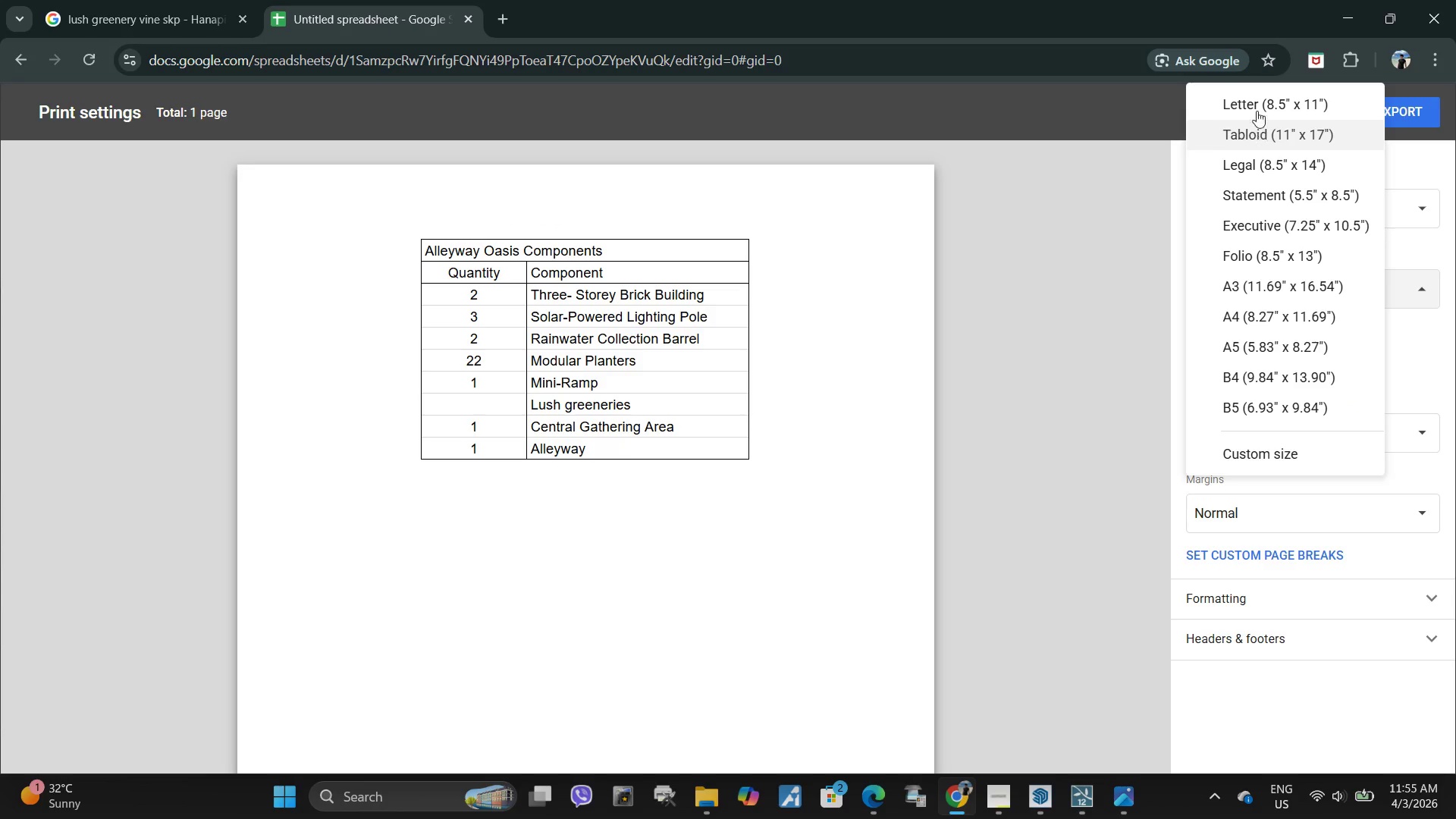 
left_click([1257, 105])
 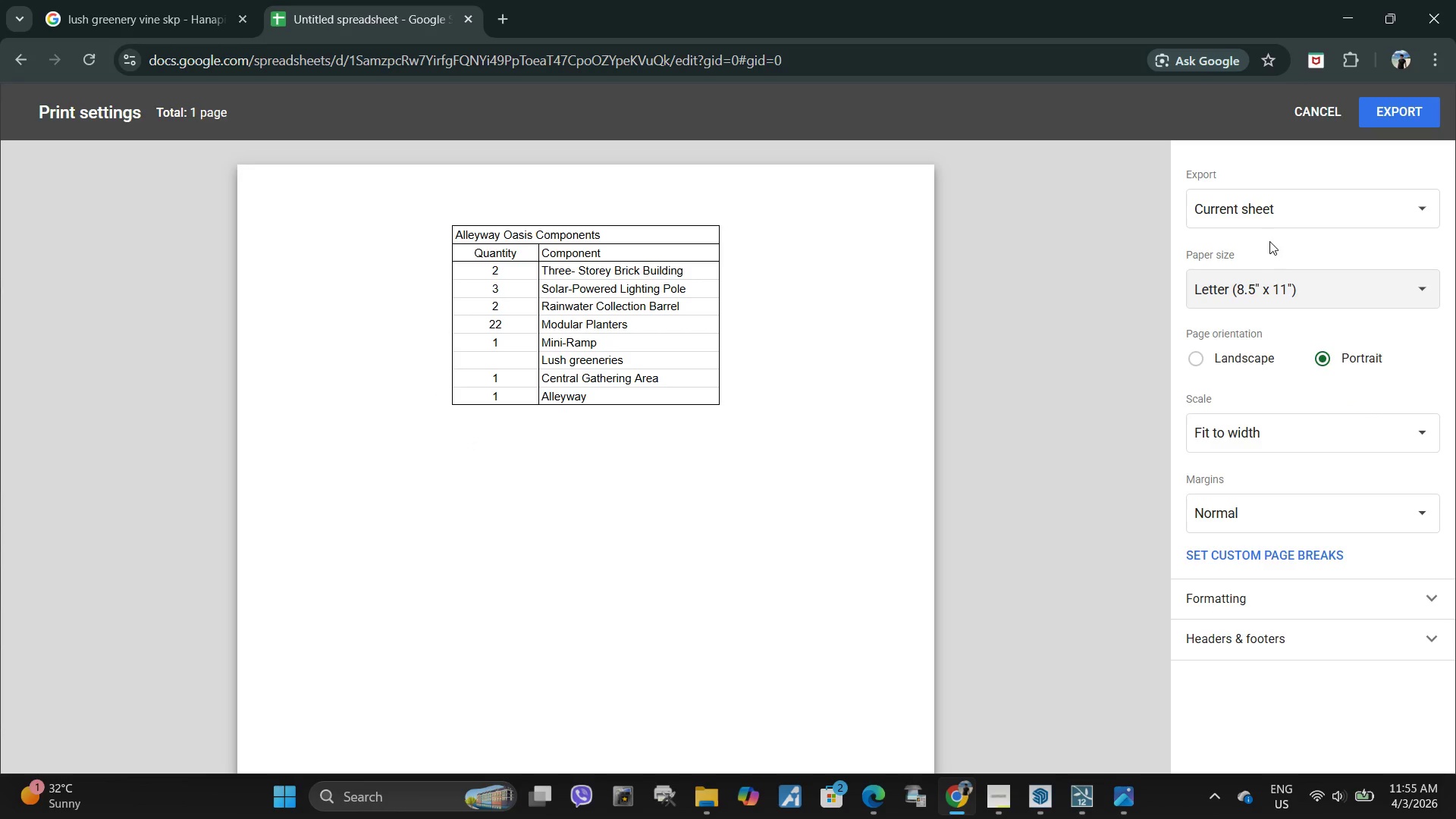 
left_click([1263, 293])
 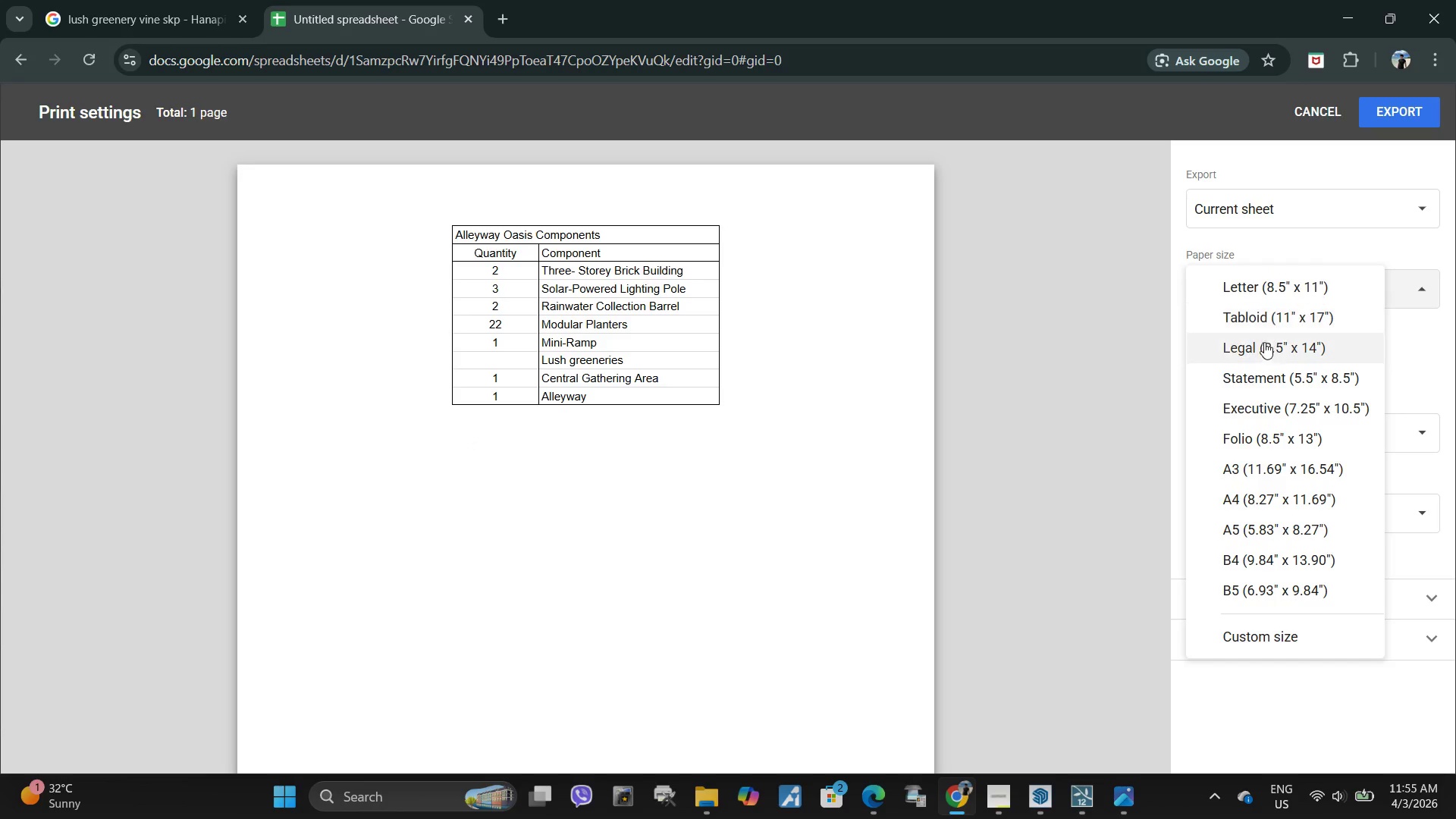 
left_click([1264, 324])
 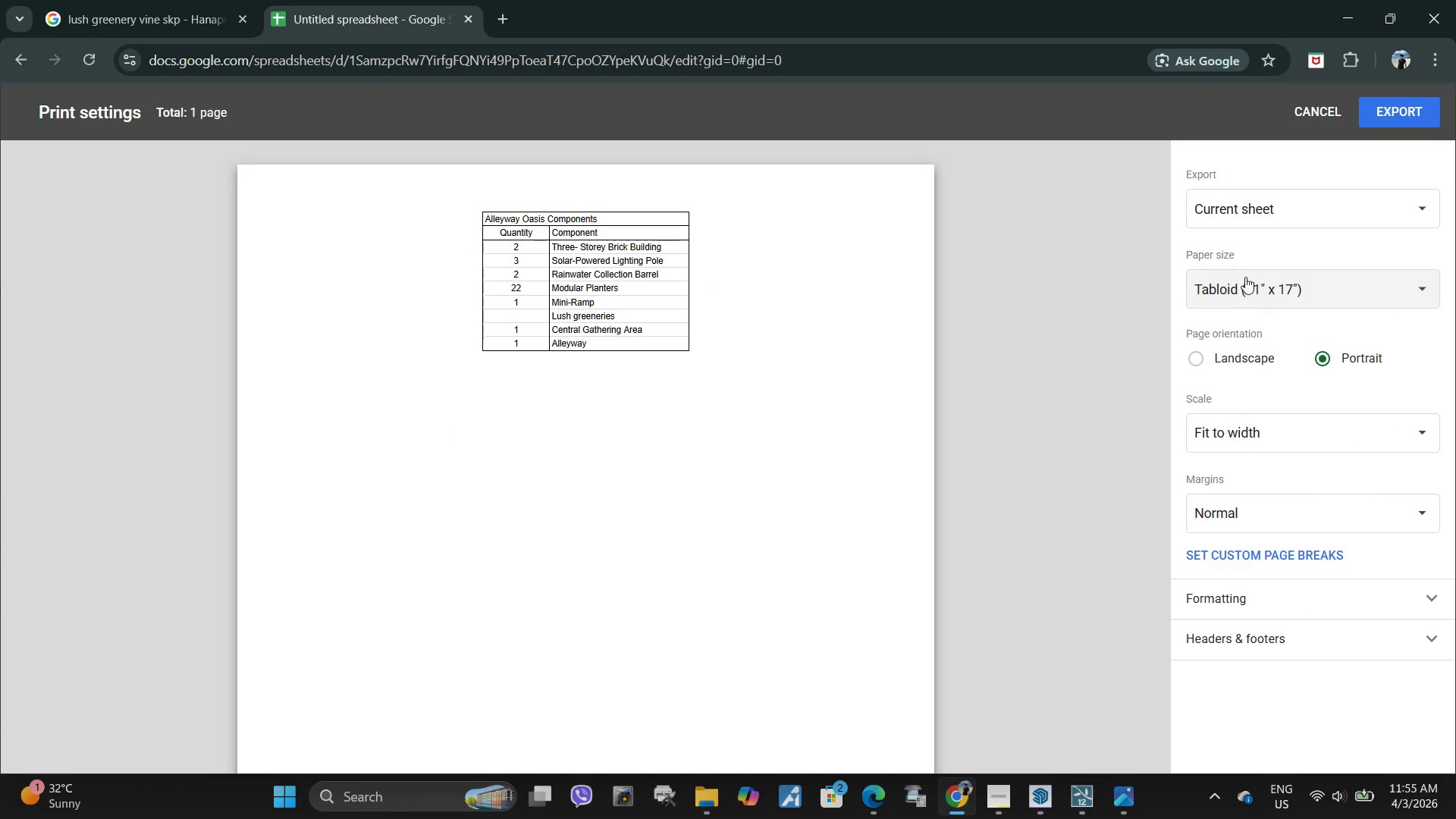 
left_click([1245, 277])
 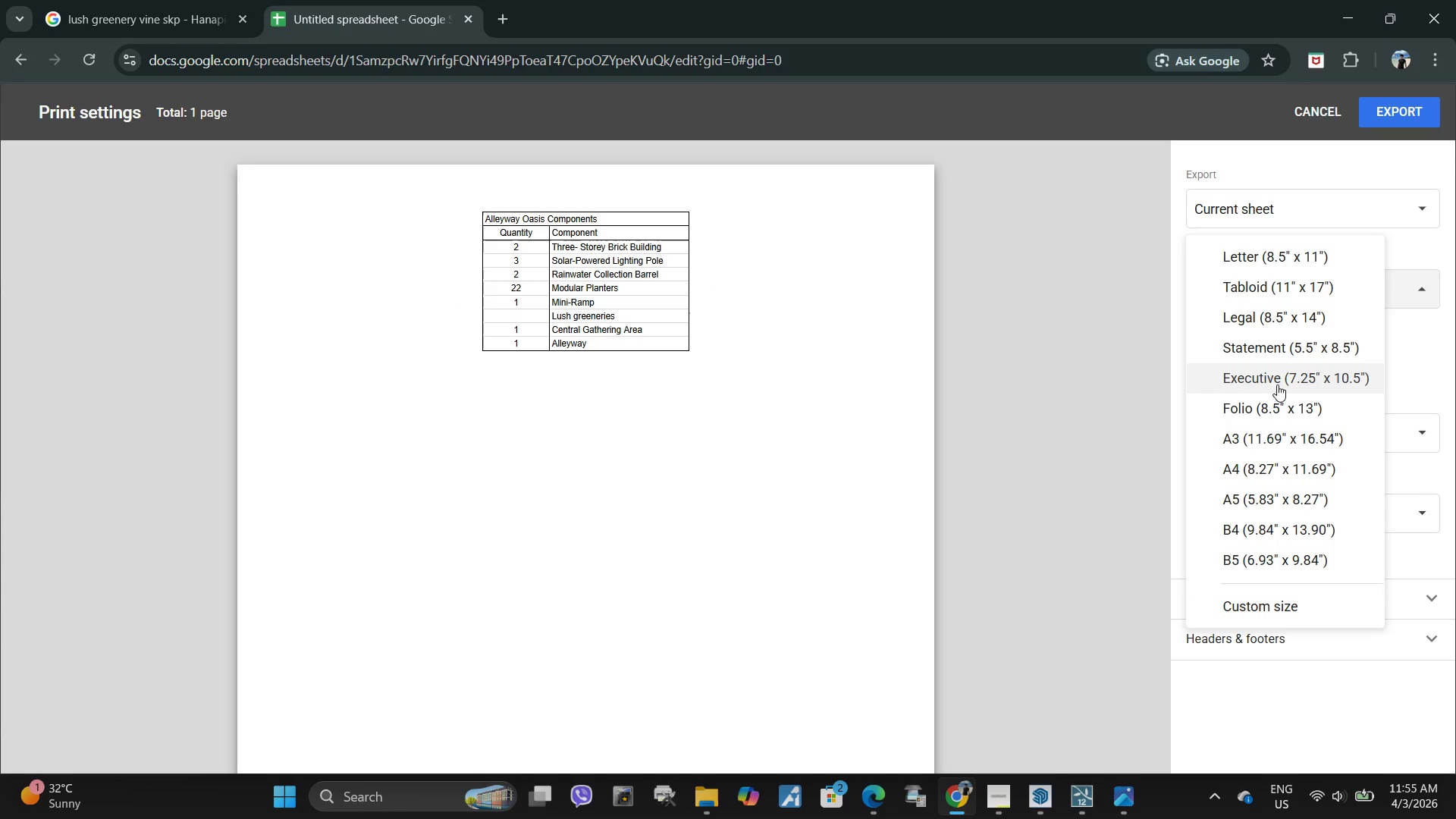 
left_click([1276, 378])